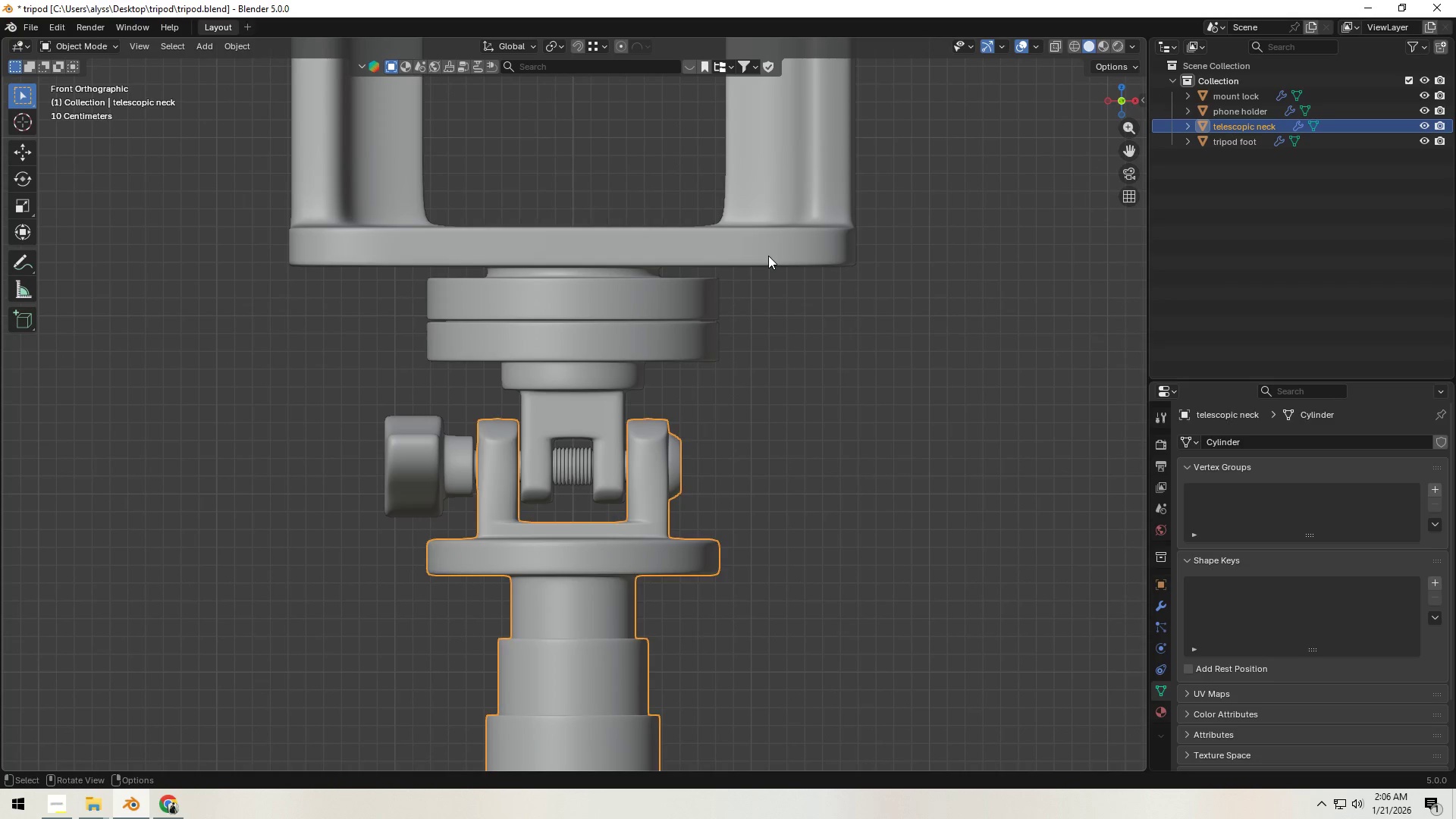 
left_click([768, 256])
 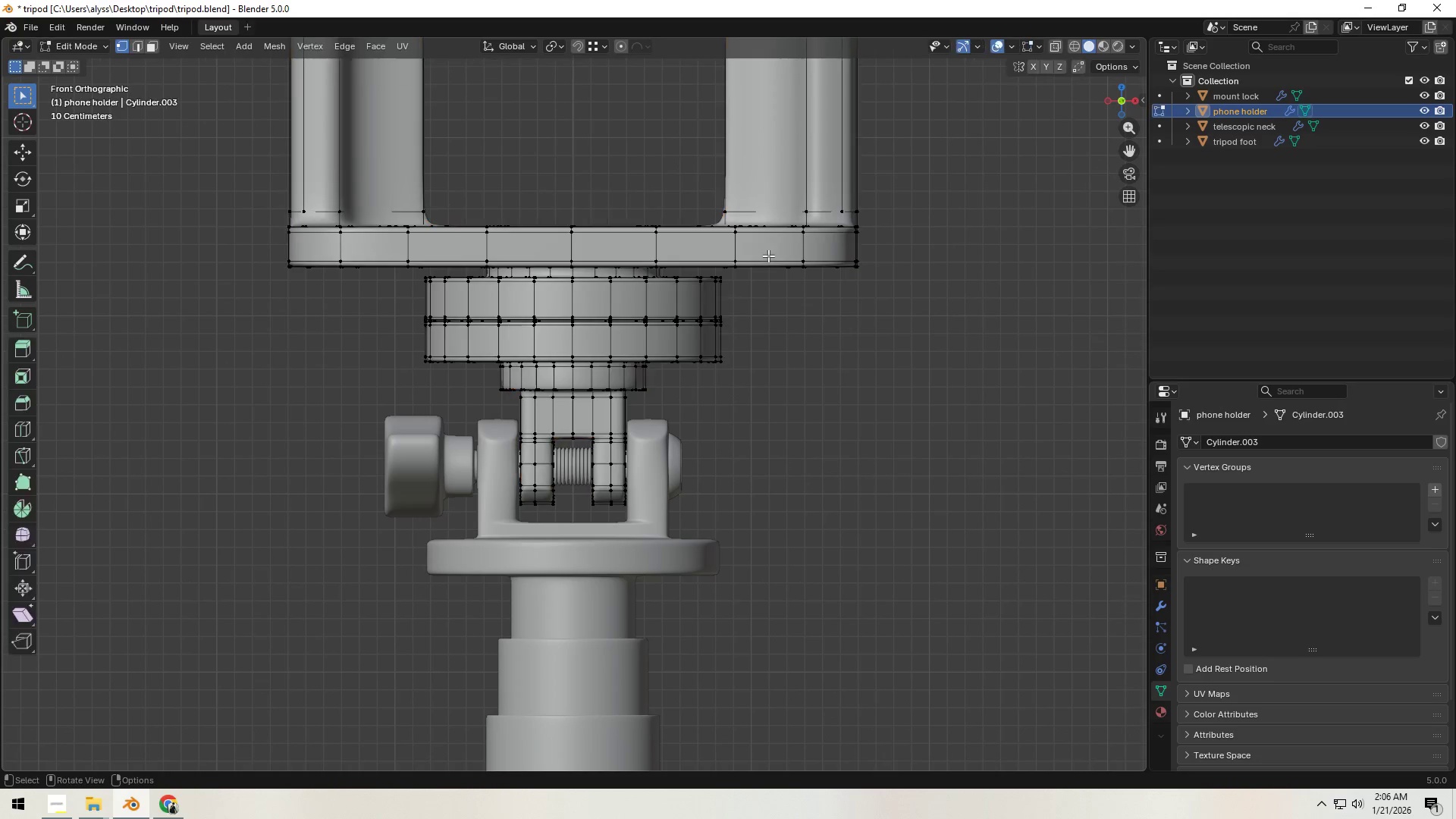 
key(Tab)
 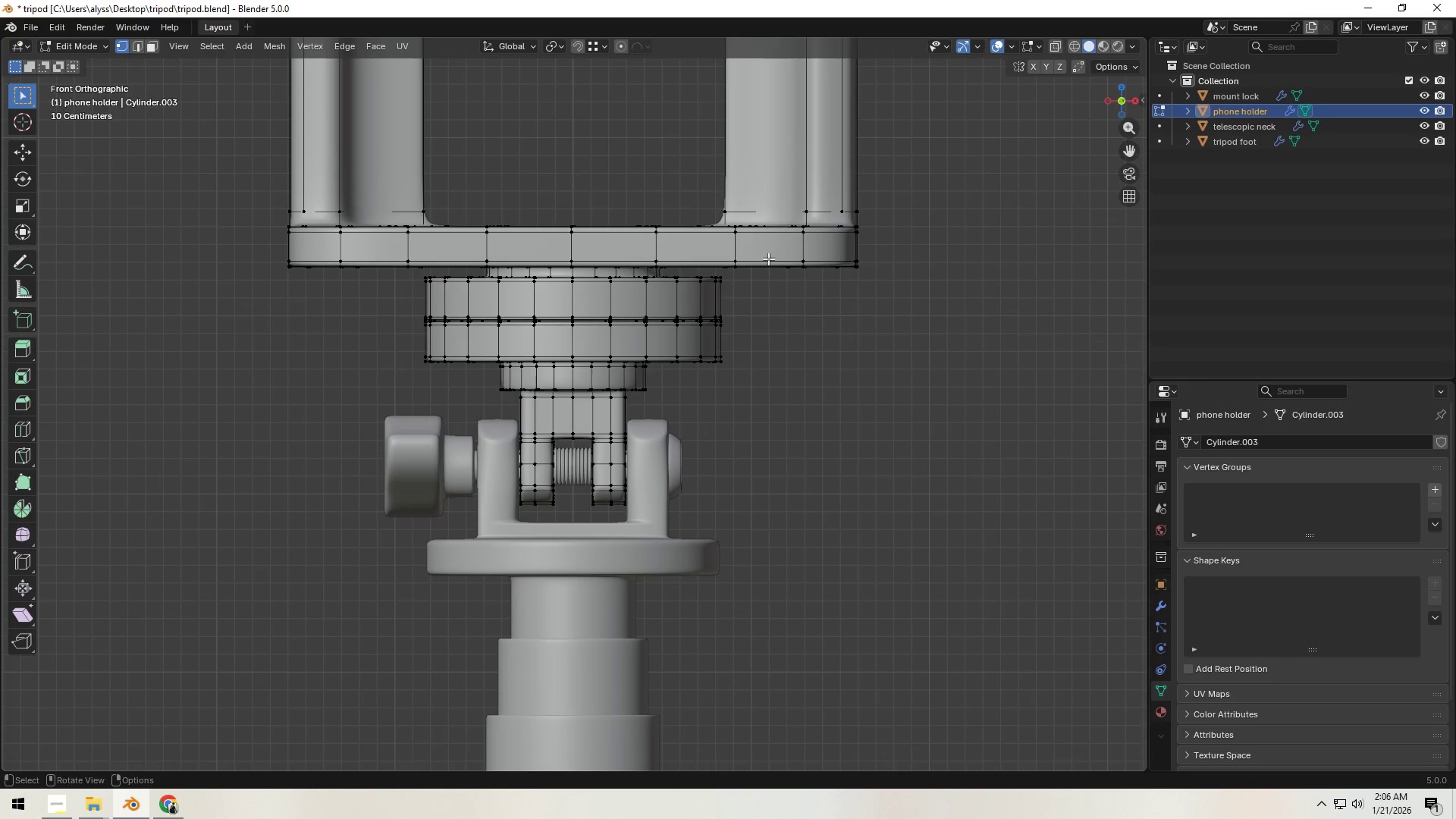 
hold_key(key=ShiftLeft, duration=0.61)
 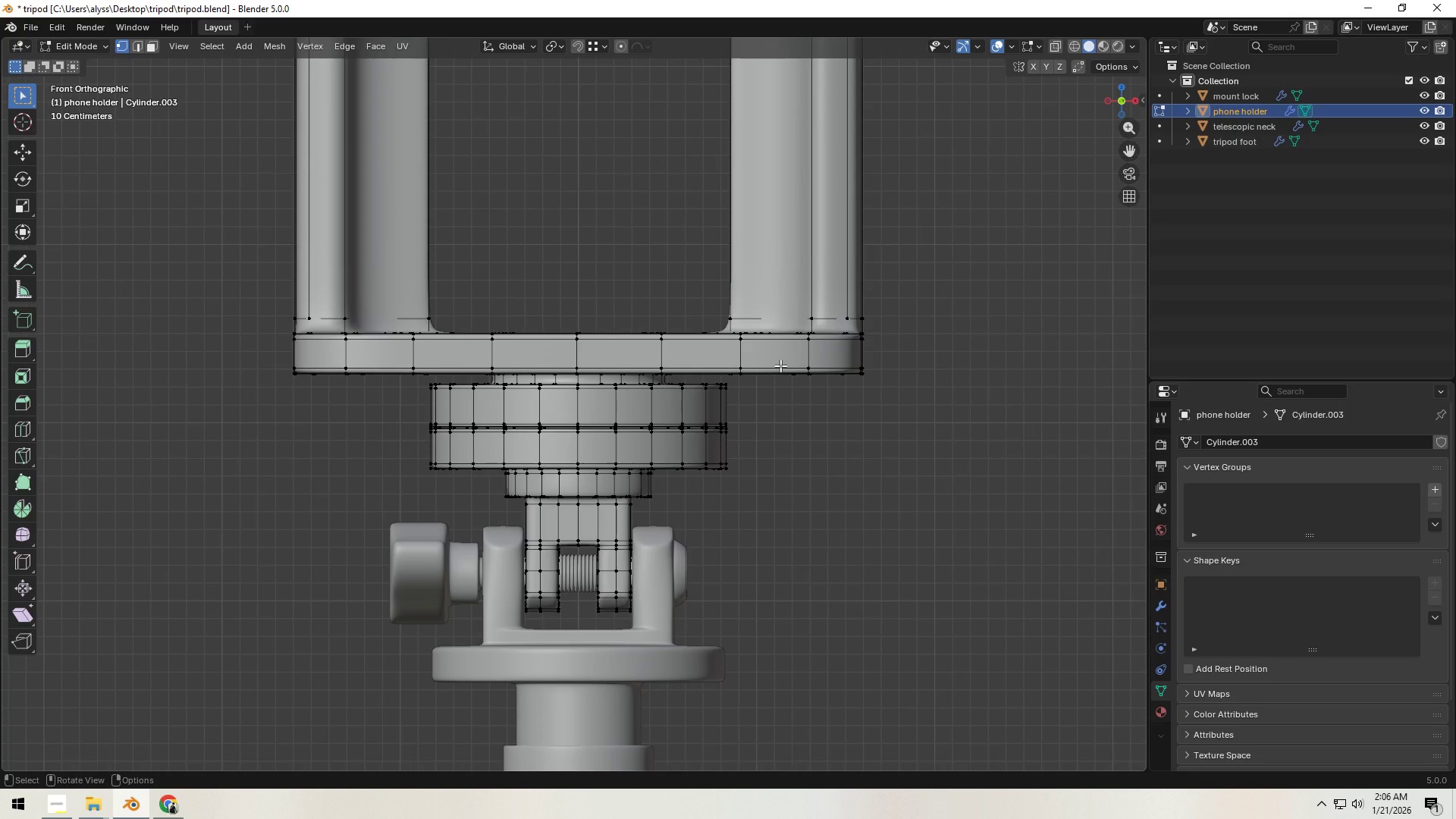 
scroll: coordinate [780, 366], scroll_direction: down, amount: 5.0
 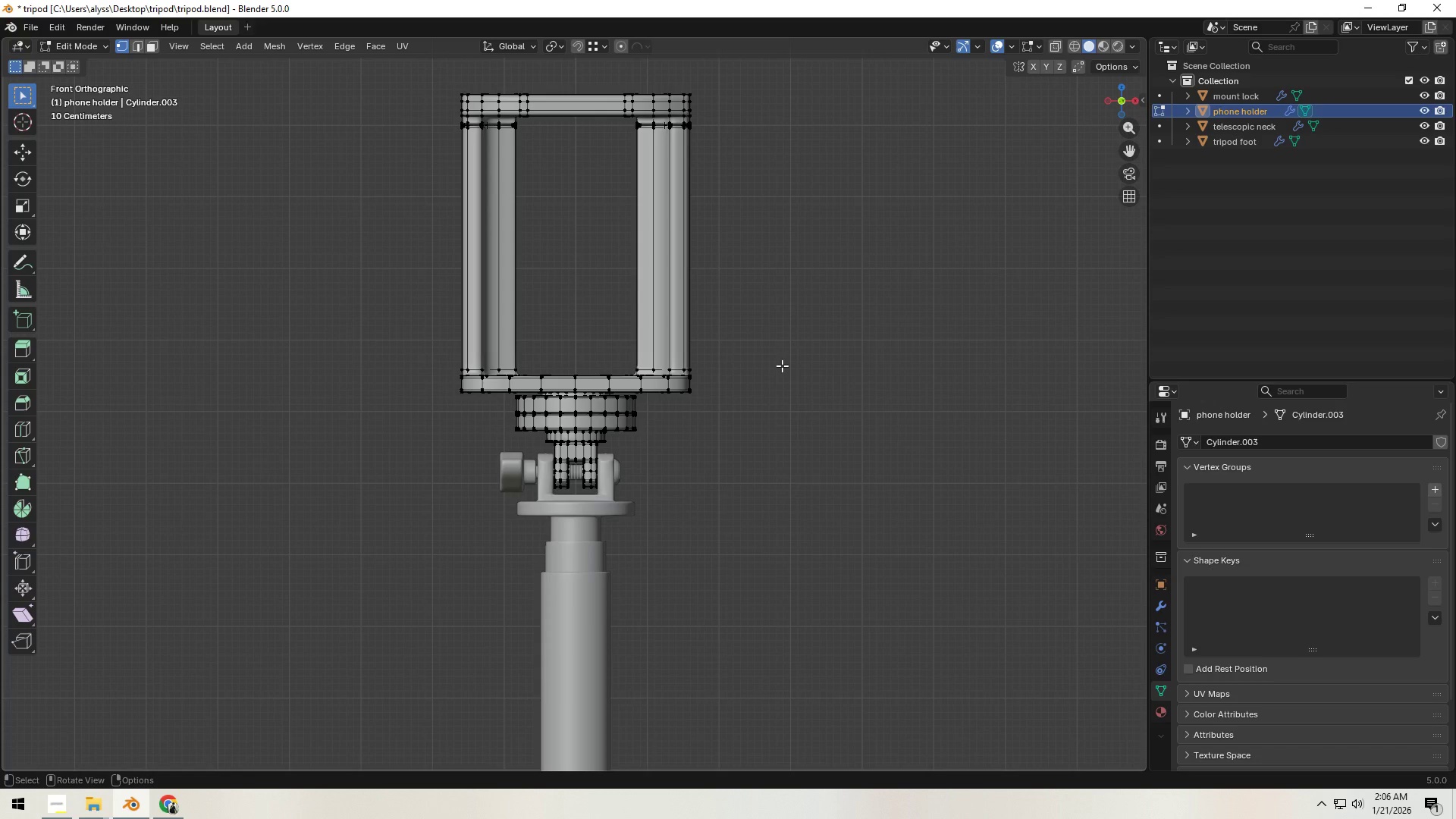 
scroll: coordinate [782, 366], scroll_direction: up, amount: 7.0
 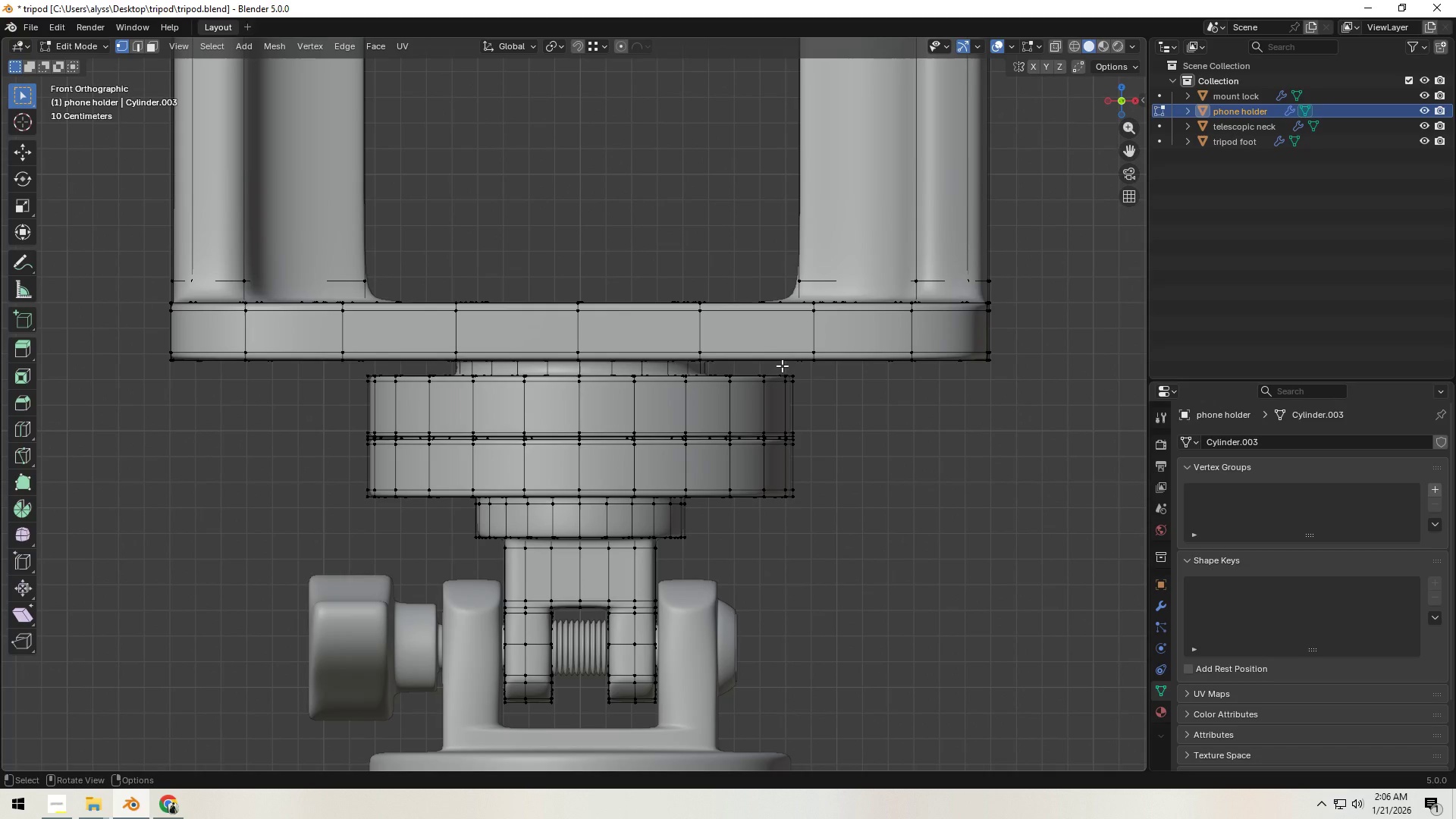 
hold_key(key=Z, duration=0.38)
 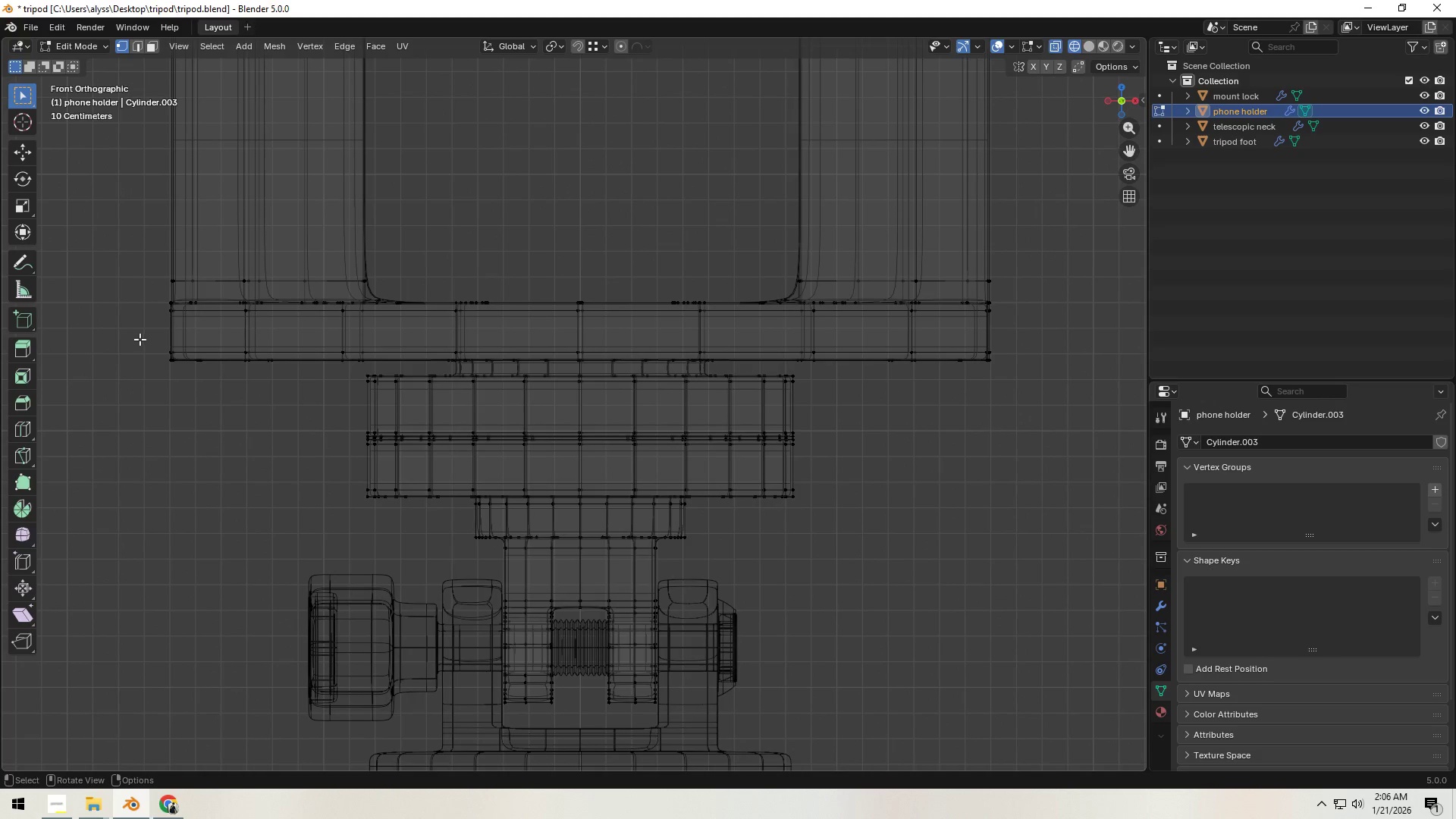 
left_click_drag(start_coordinate=[140, 339], to_coordinate=[1040, 368])
 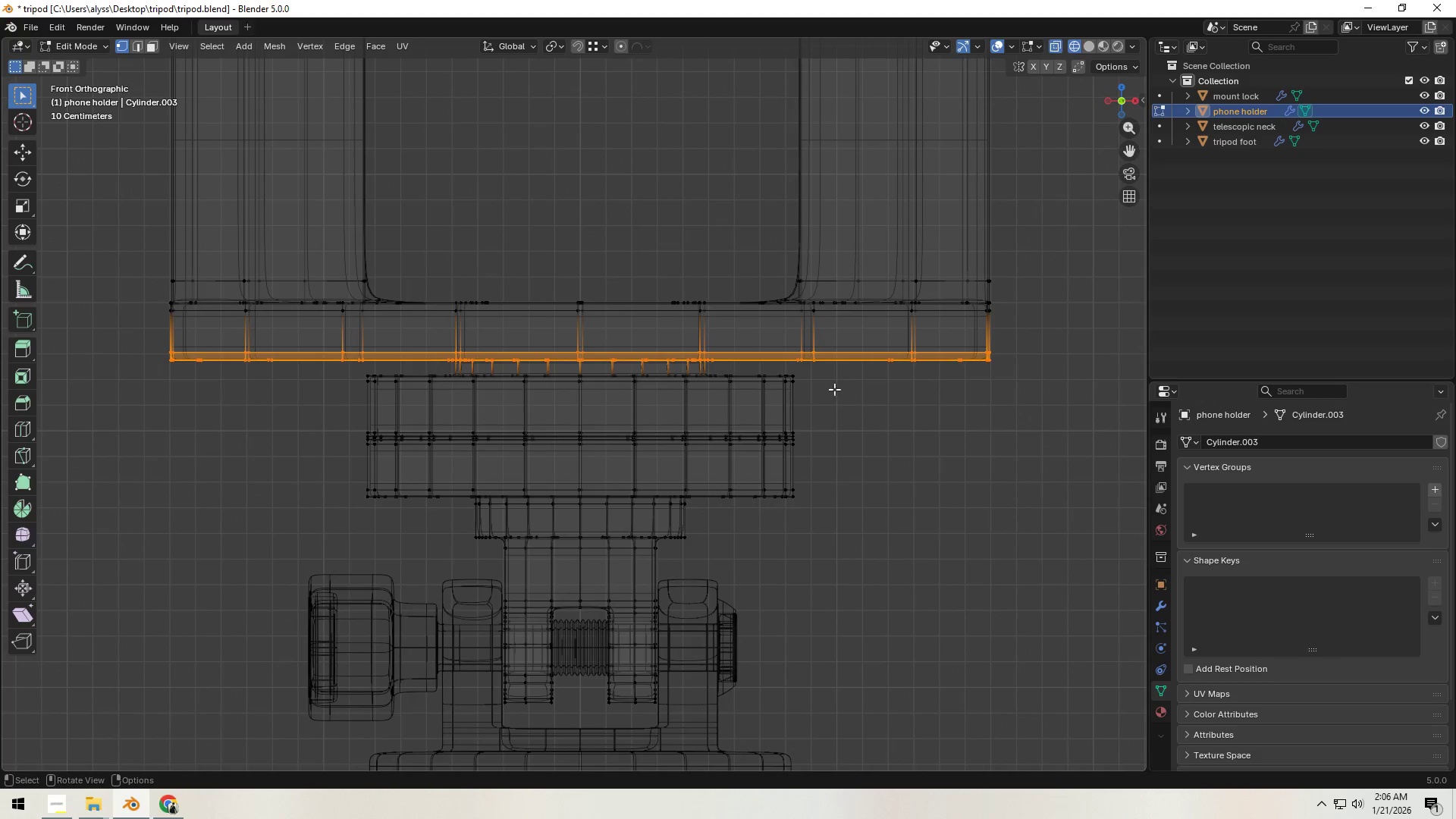 
type(zgz)
 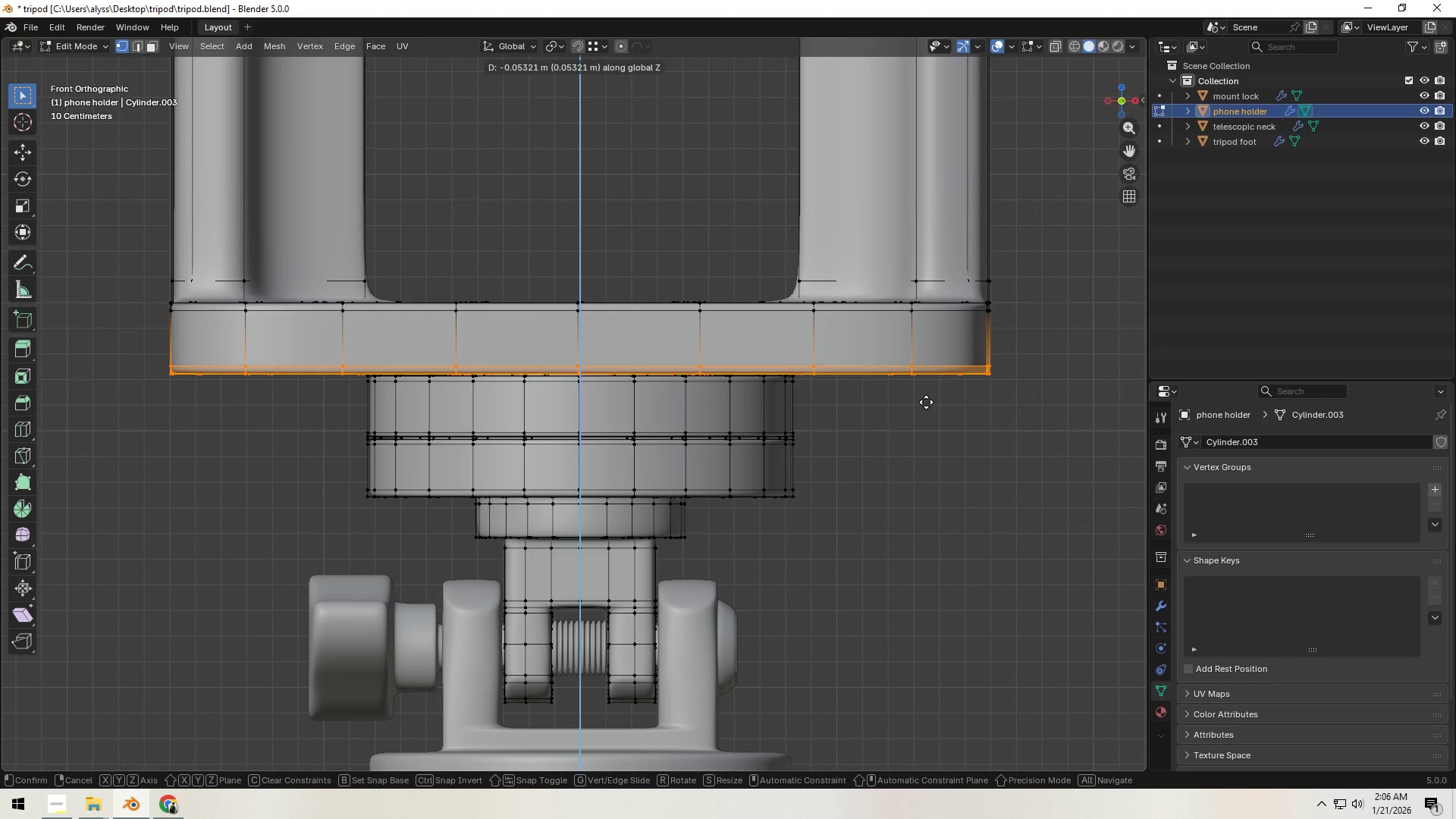 
left_click([927, 400])
 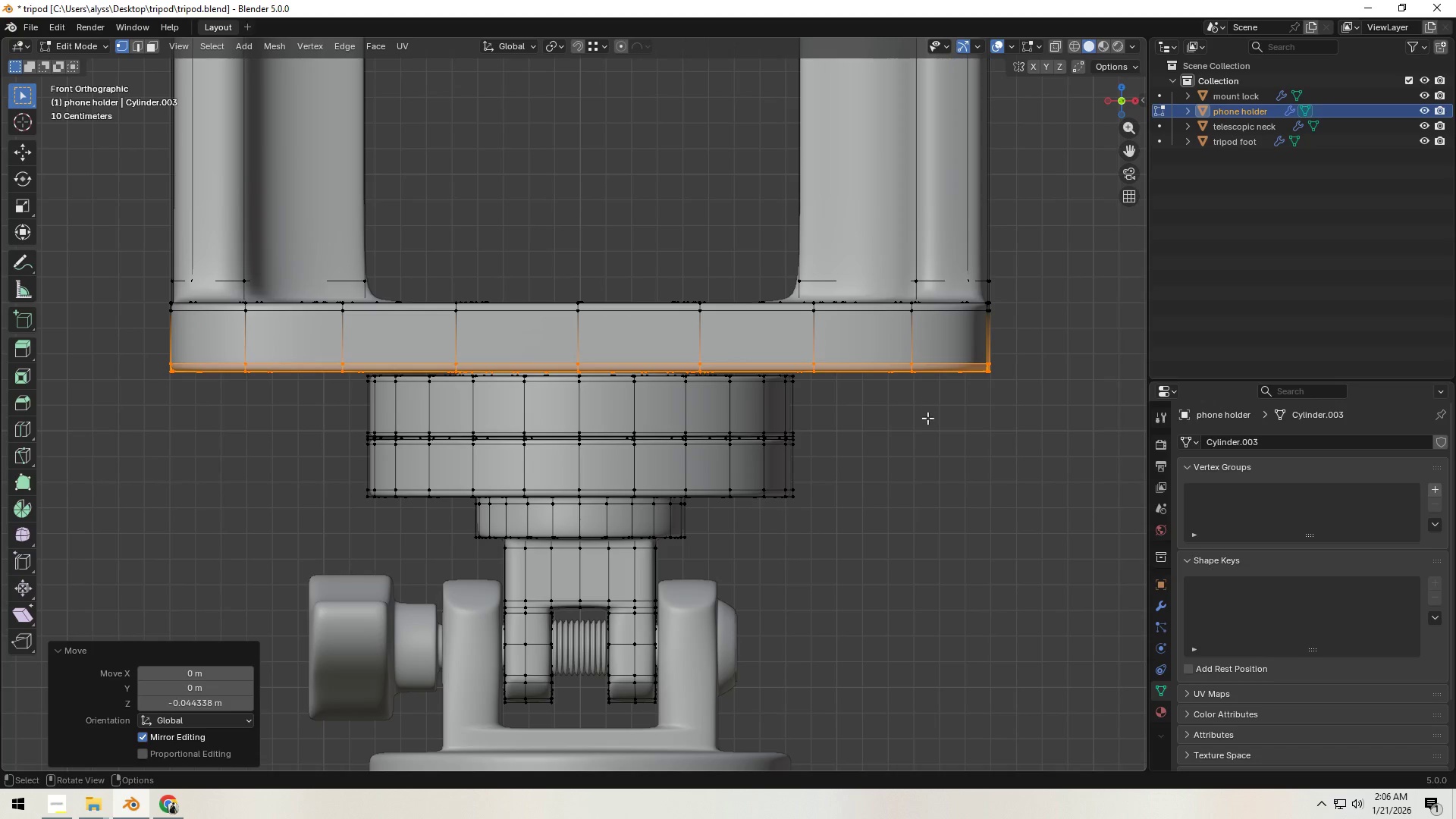 
double_click([927, 419])
 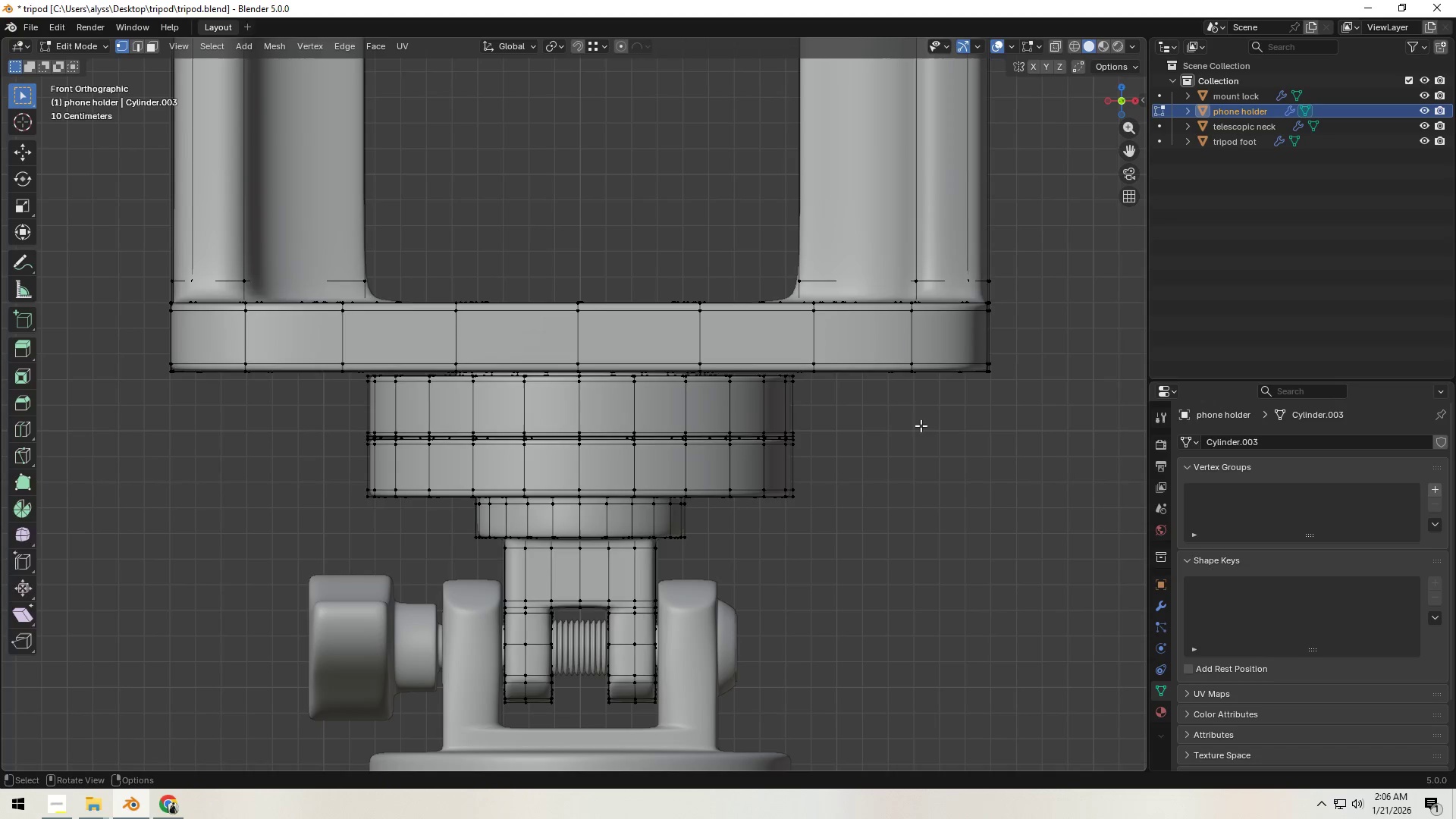 
key(Tab)
 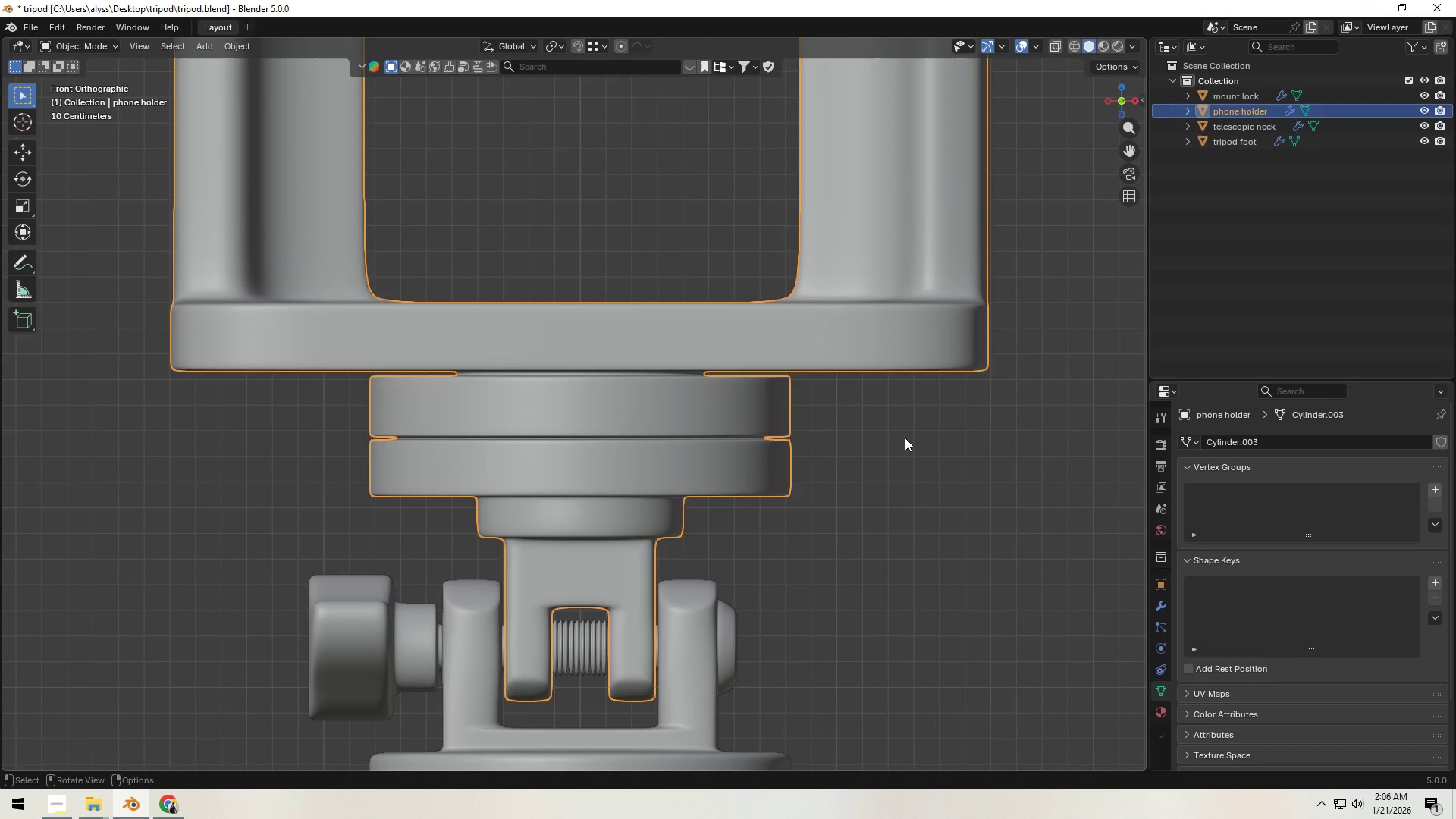 
left_click([905, 438])
 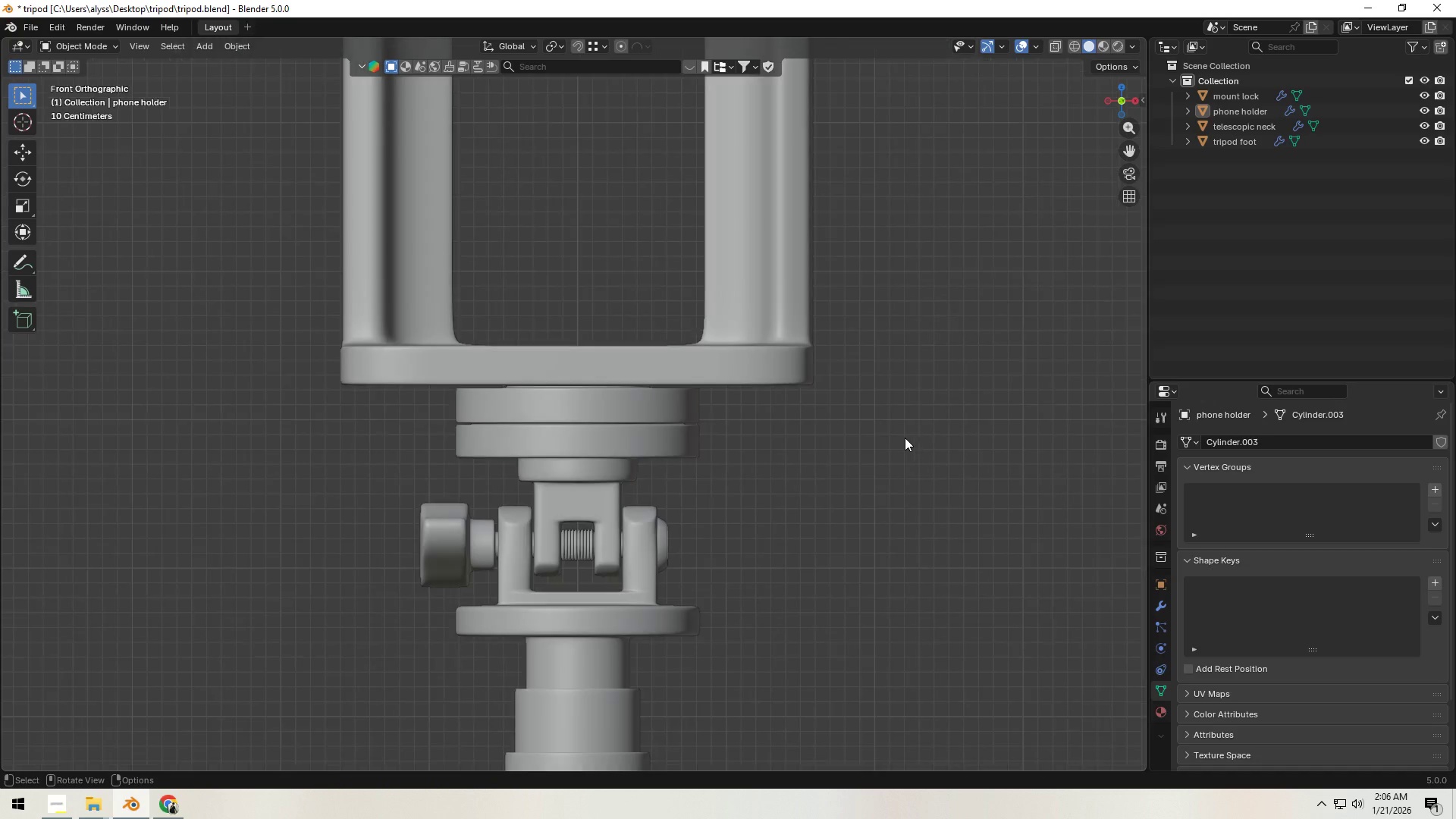 
scroll: coordinate [854, 431], scroll_direction: down, amount: 6.0
 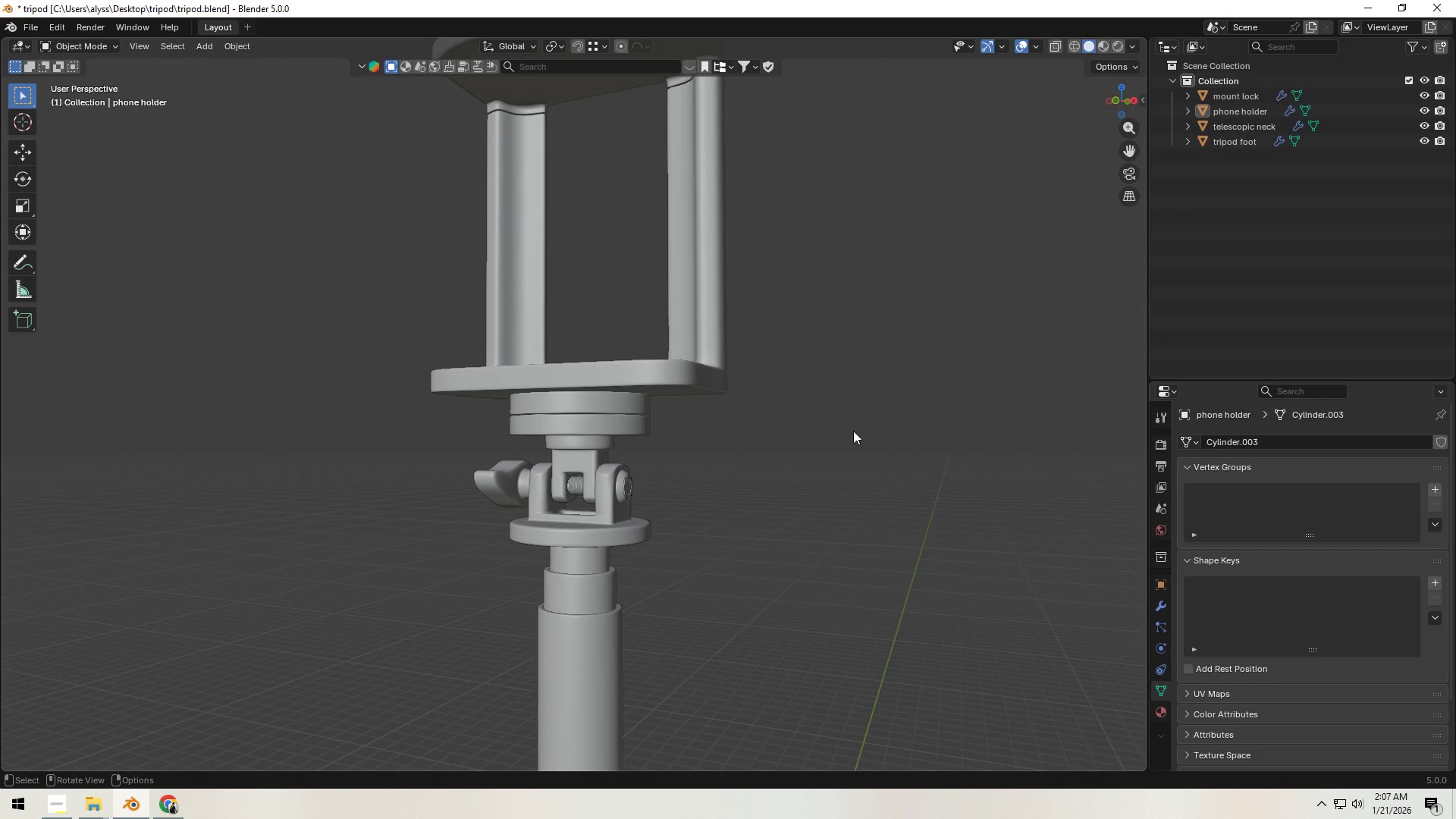 
key(Control+S)
 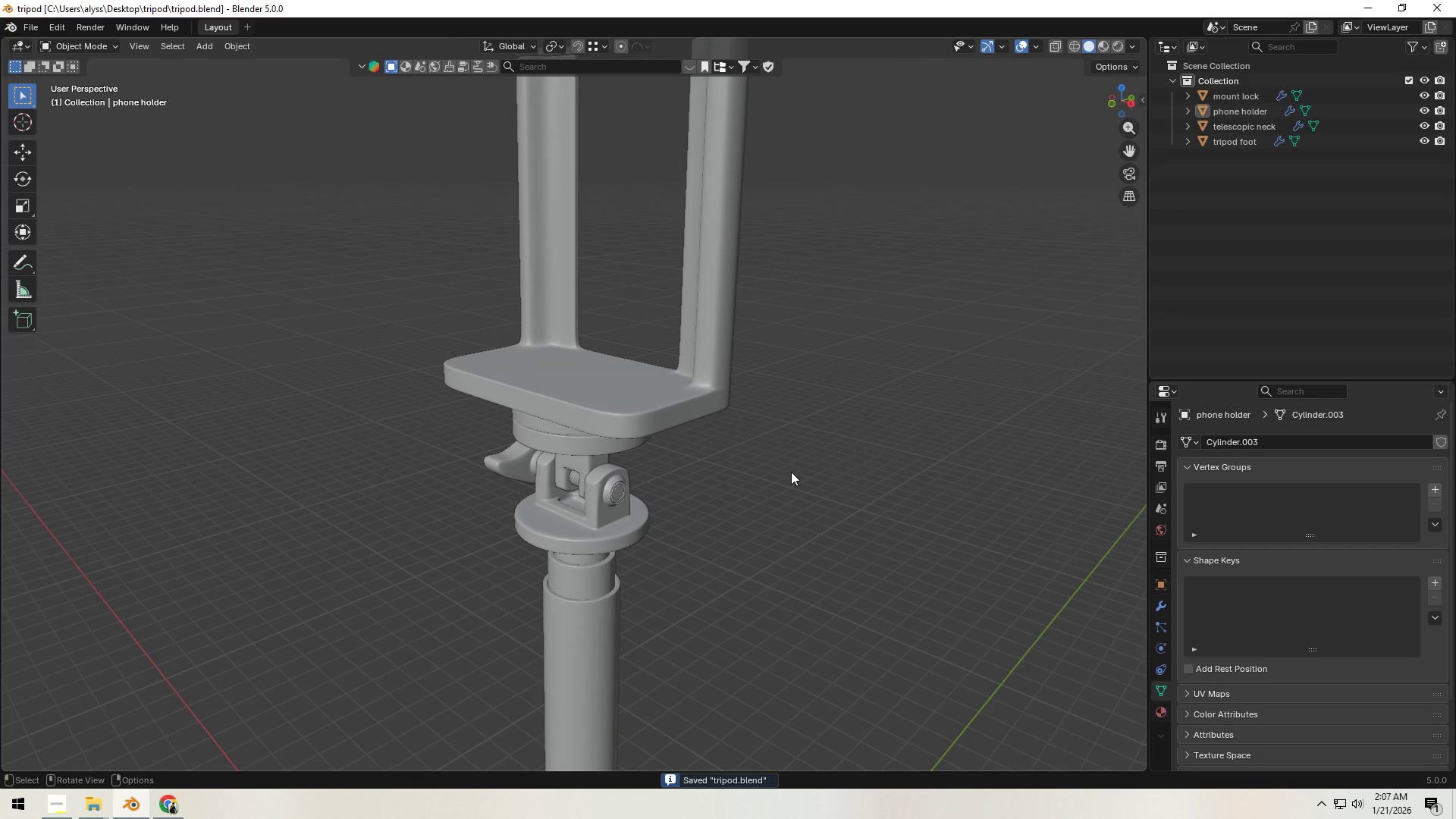 
hold_key(key=ControlLeft, duration=0.72)
 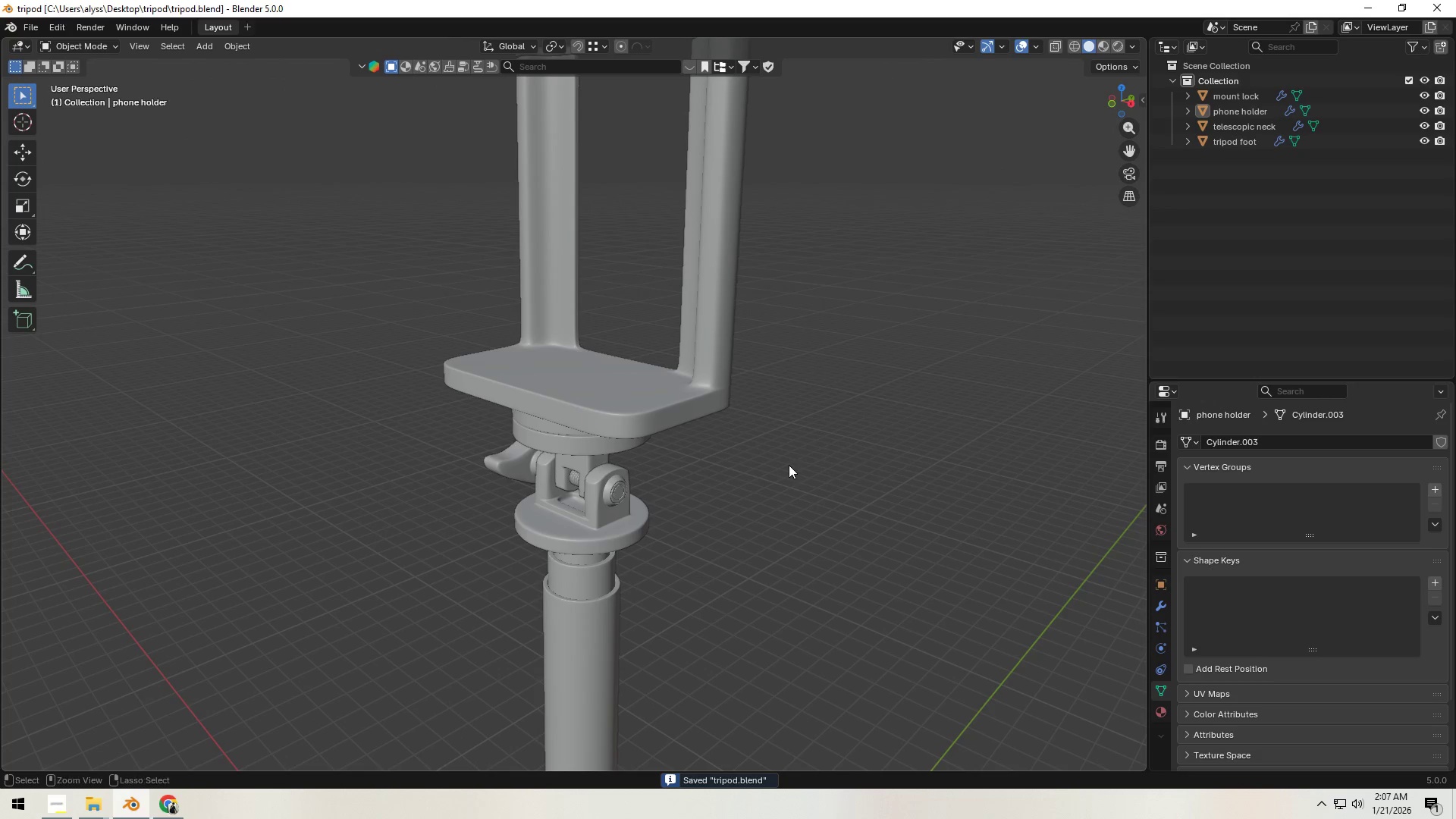 
key(Control+S)
 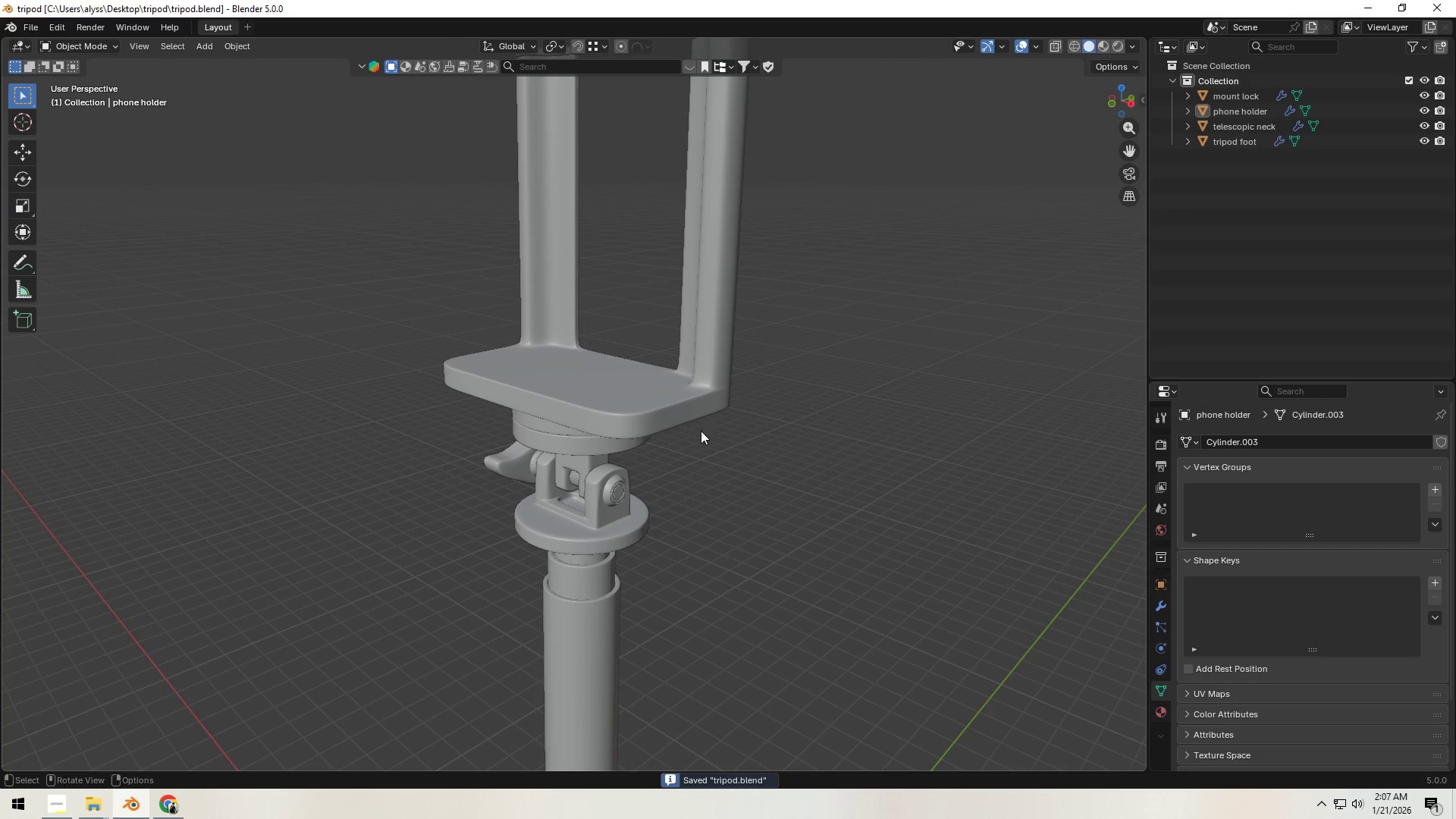 
left_click([664, 400])
 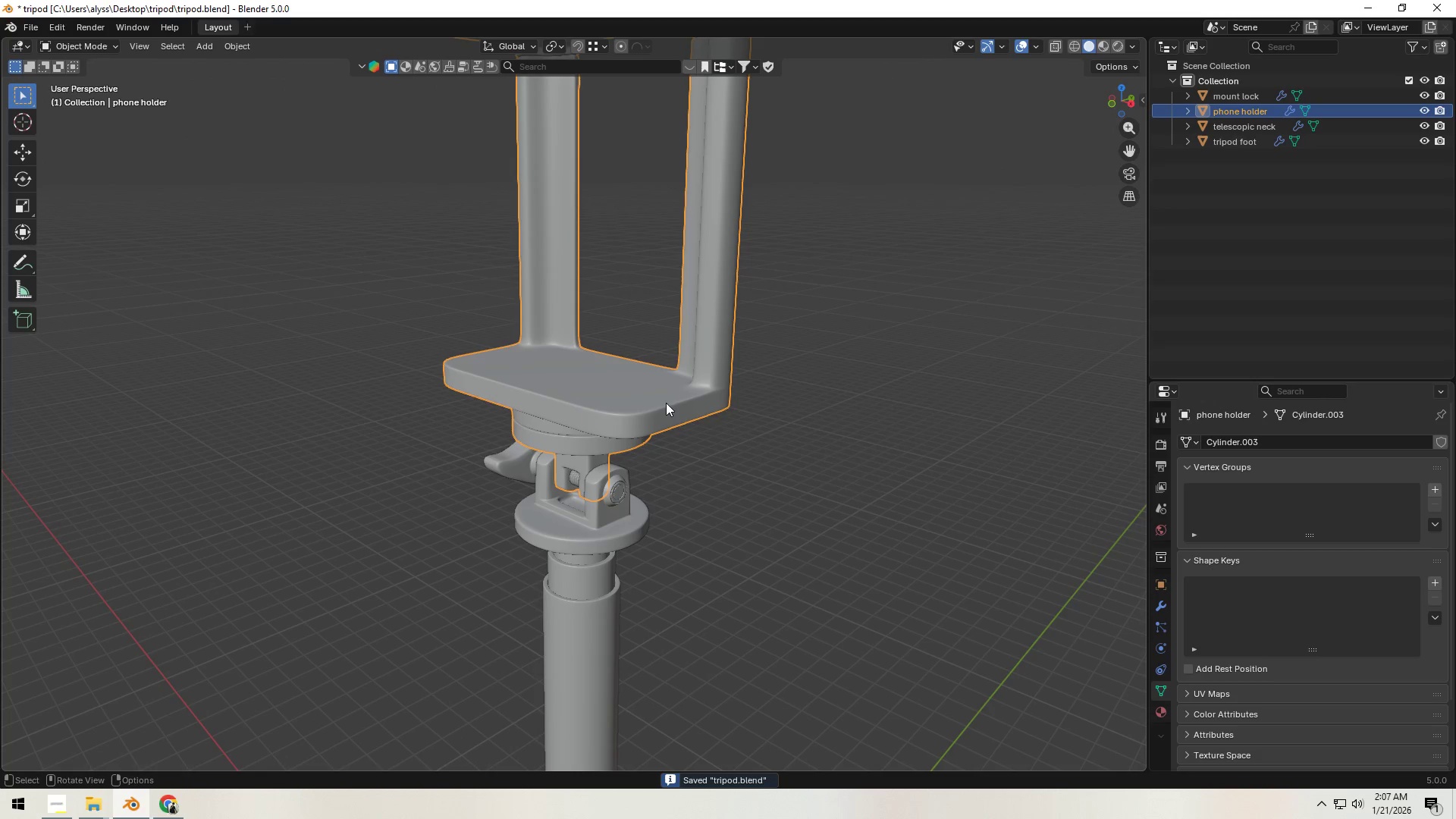 
key(Control+A)
 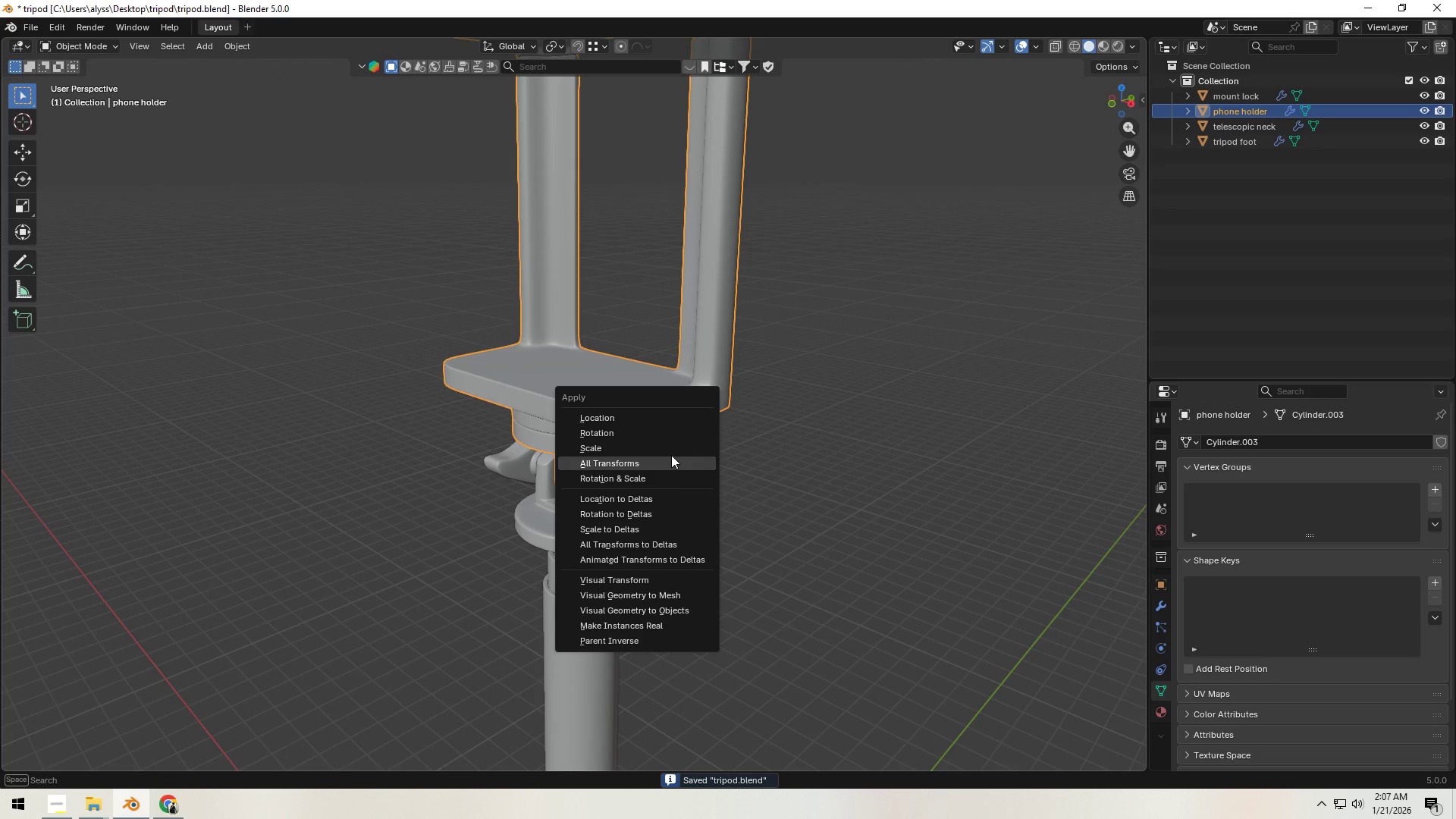 
left_click([671, 456])
 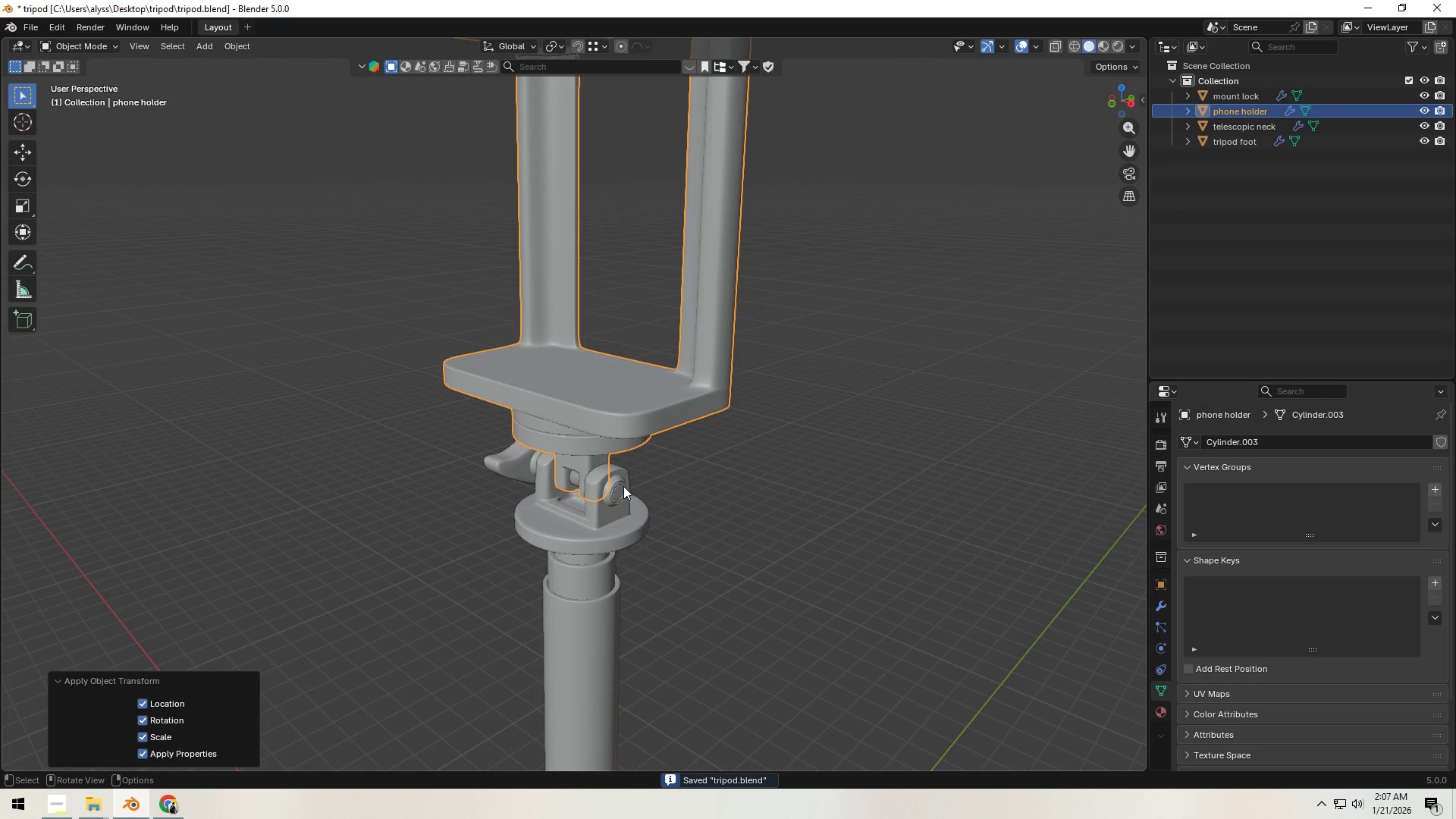 
left_click([617, 487])
 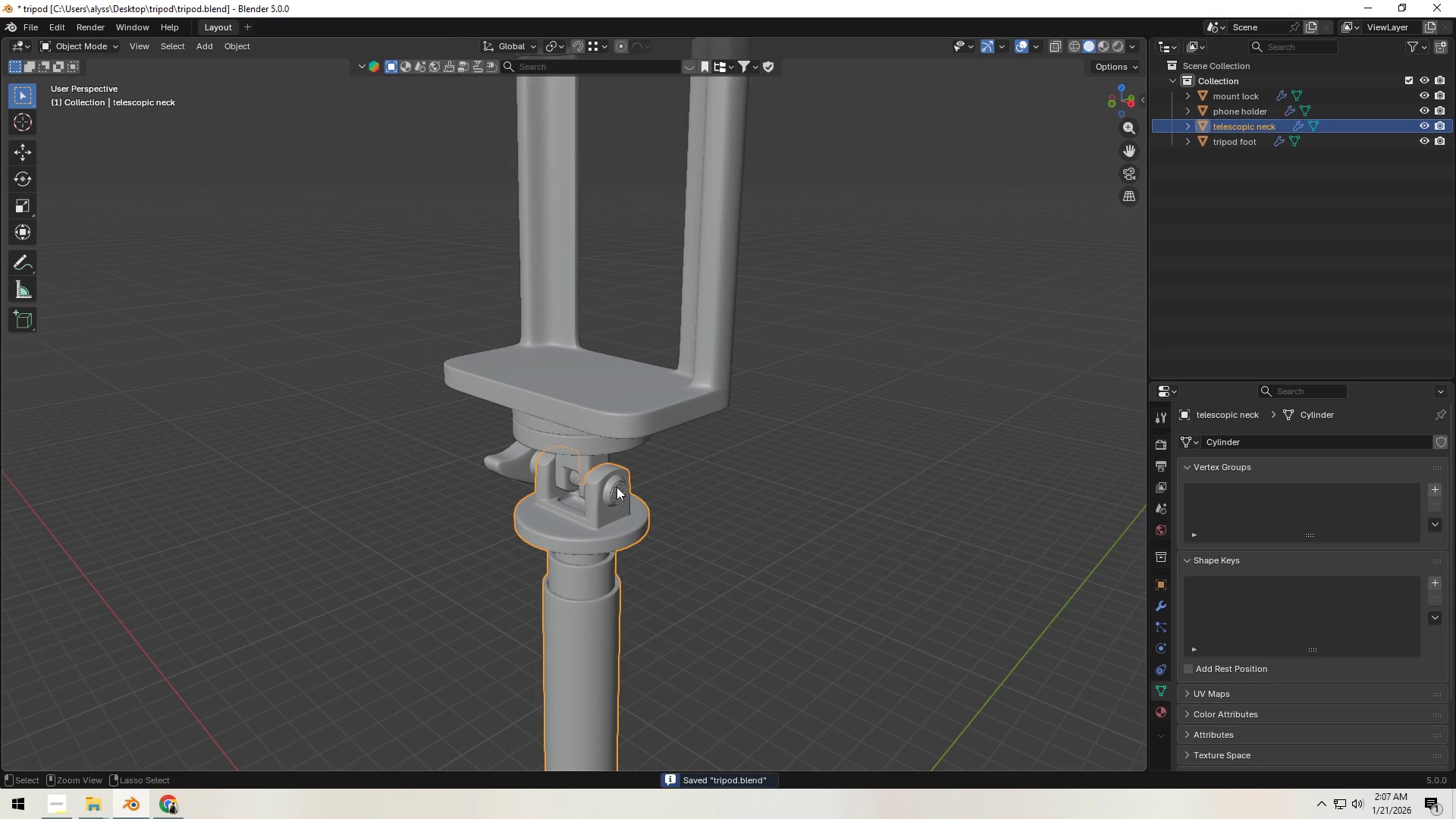 
key(Control+ControlLeft)
 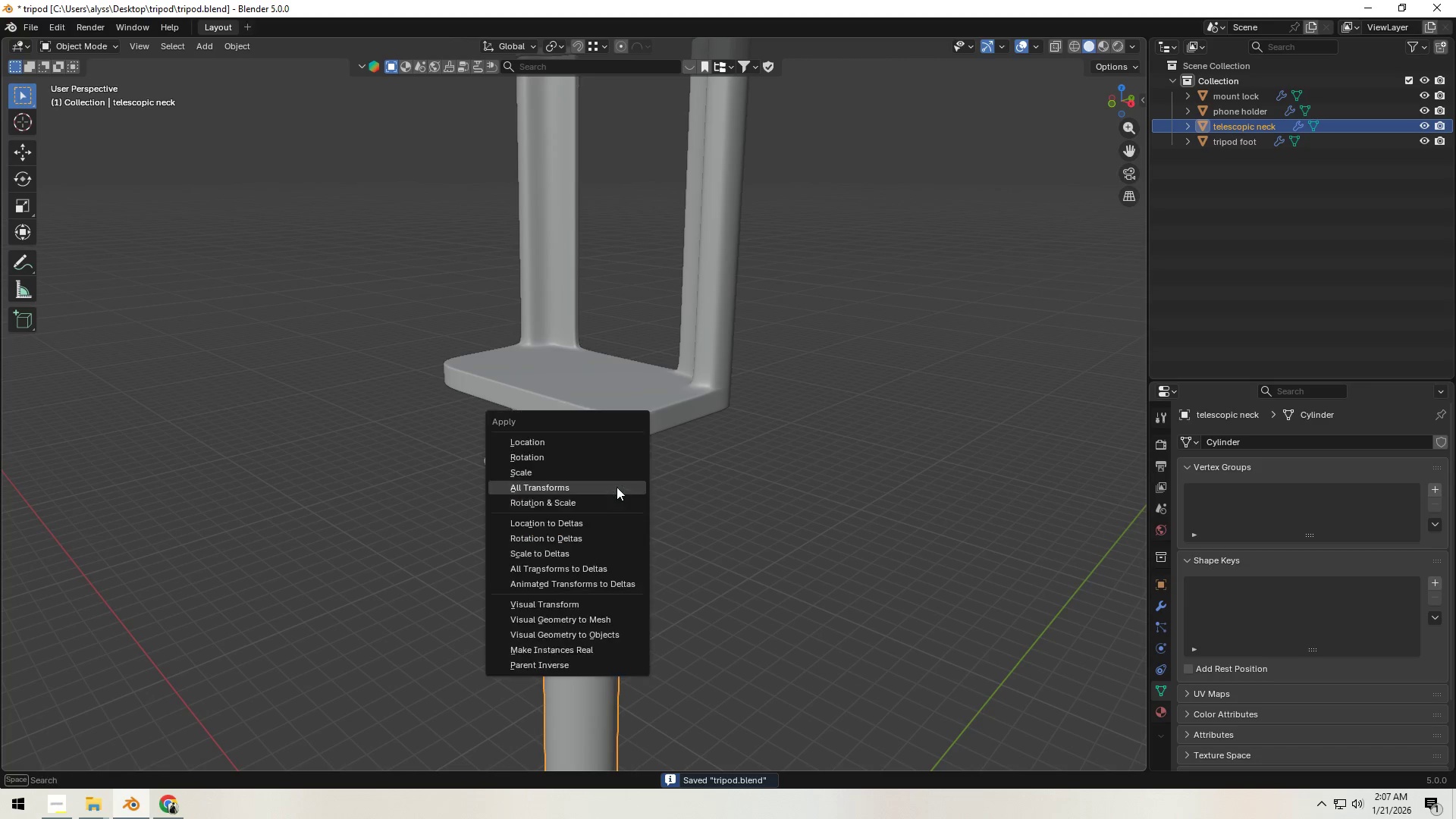 
key(Control+A)
 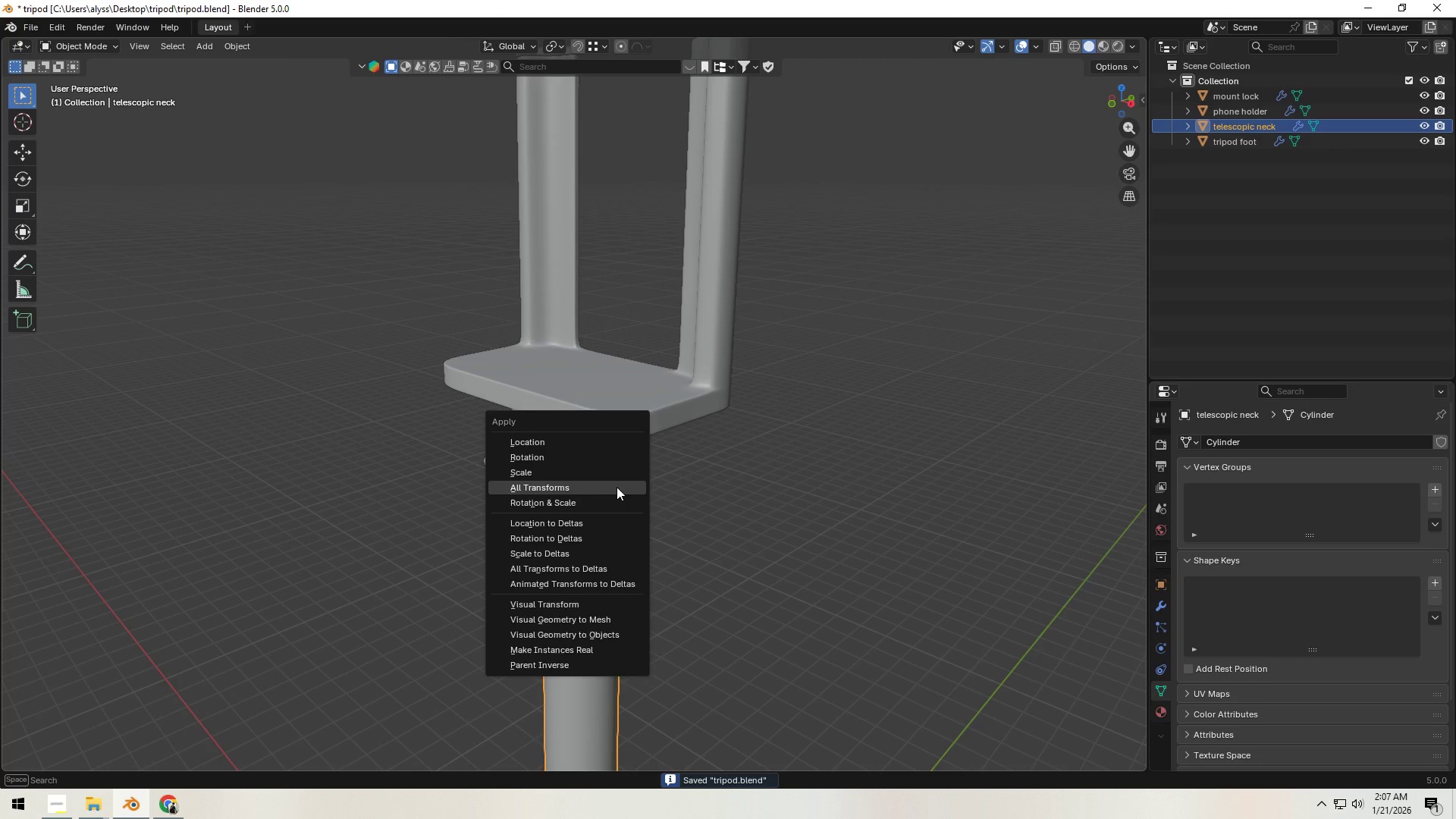 
left_click([617, 487])
 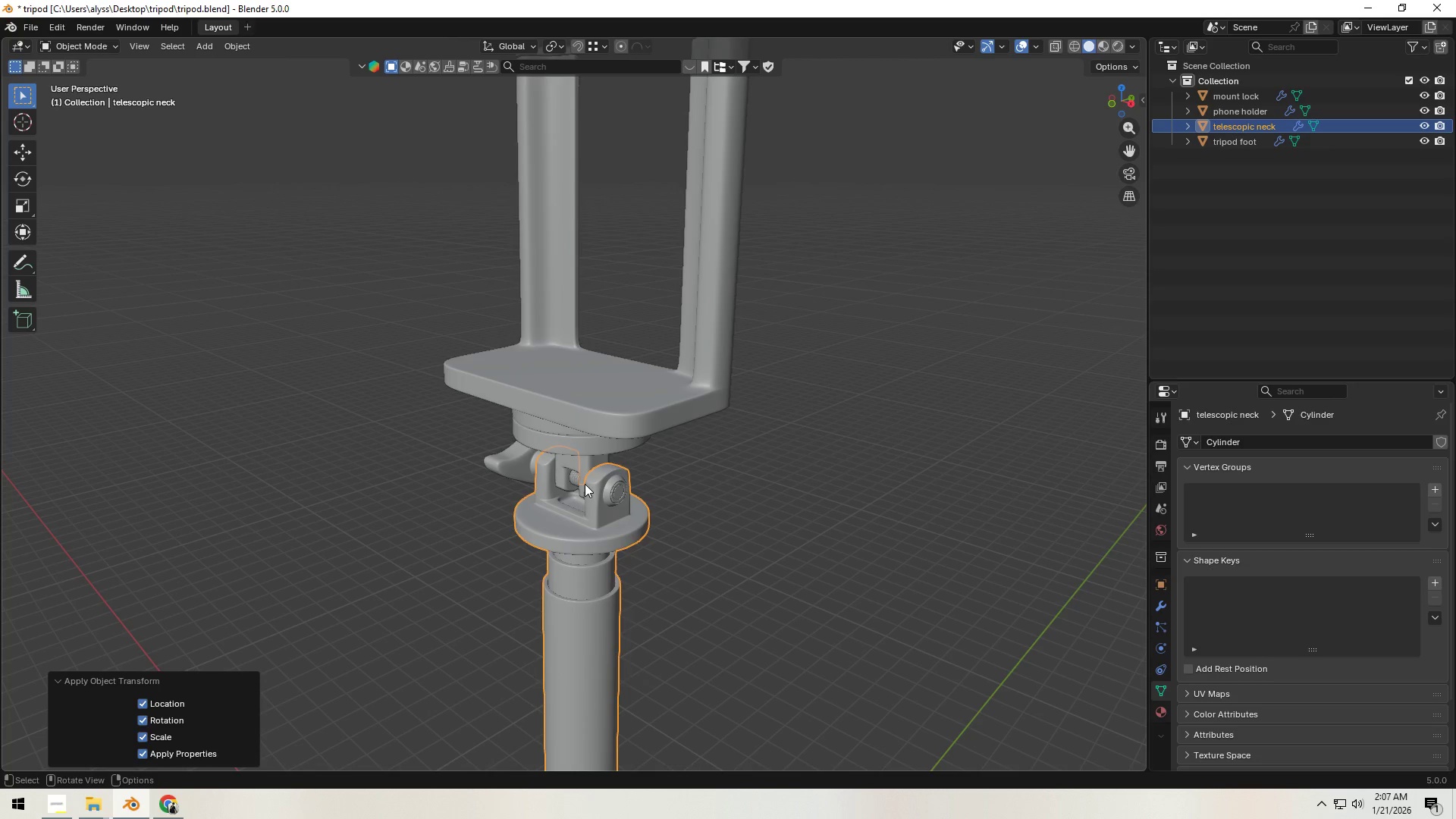 
left_click([581, 483])
 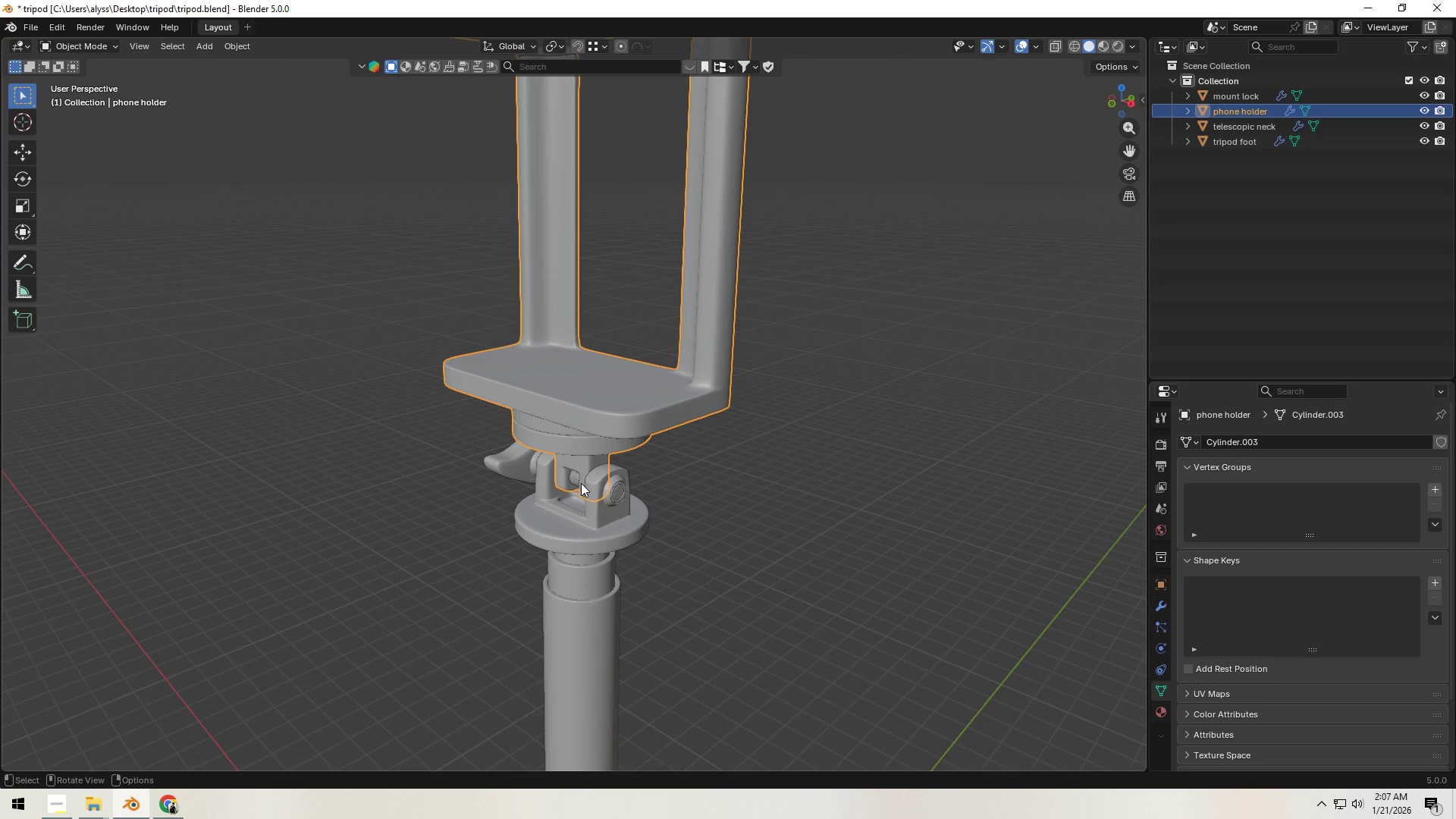 
hold_key(key=ControlLeft, duration=0.44)
 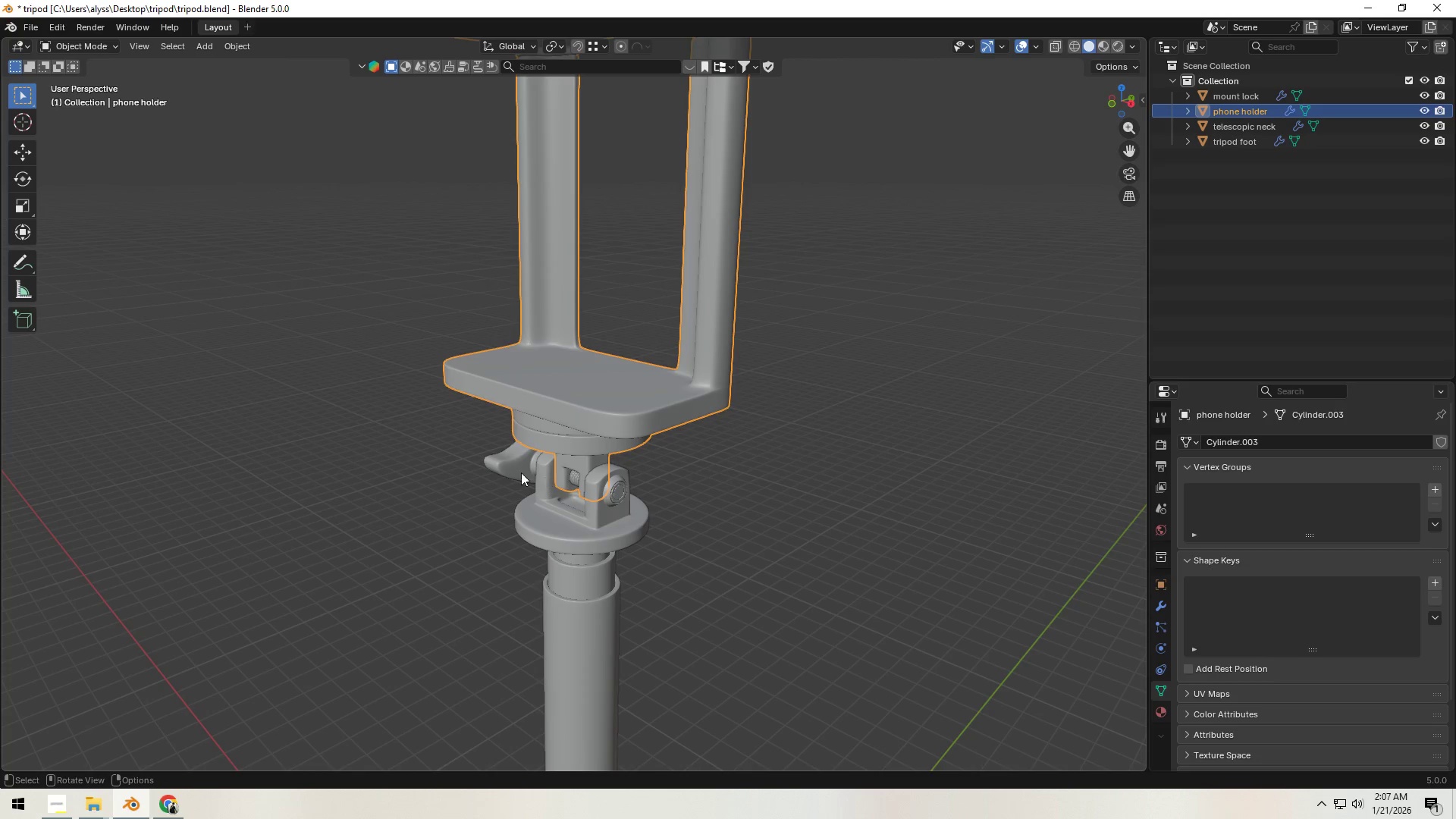 
left_click([513, 465])
 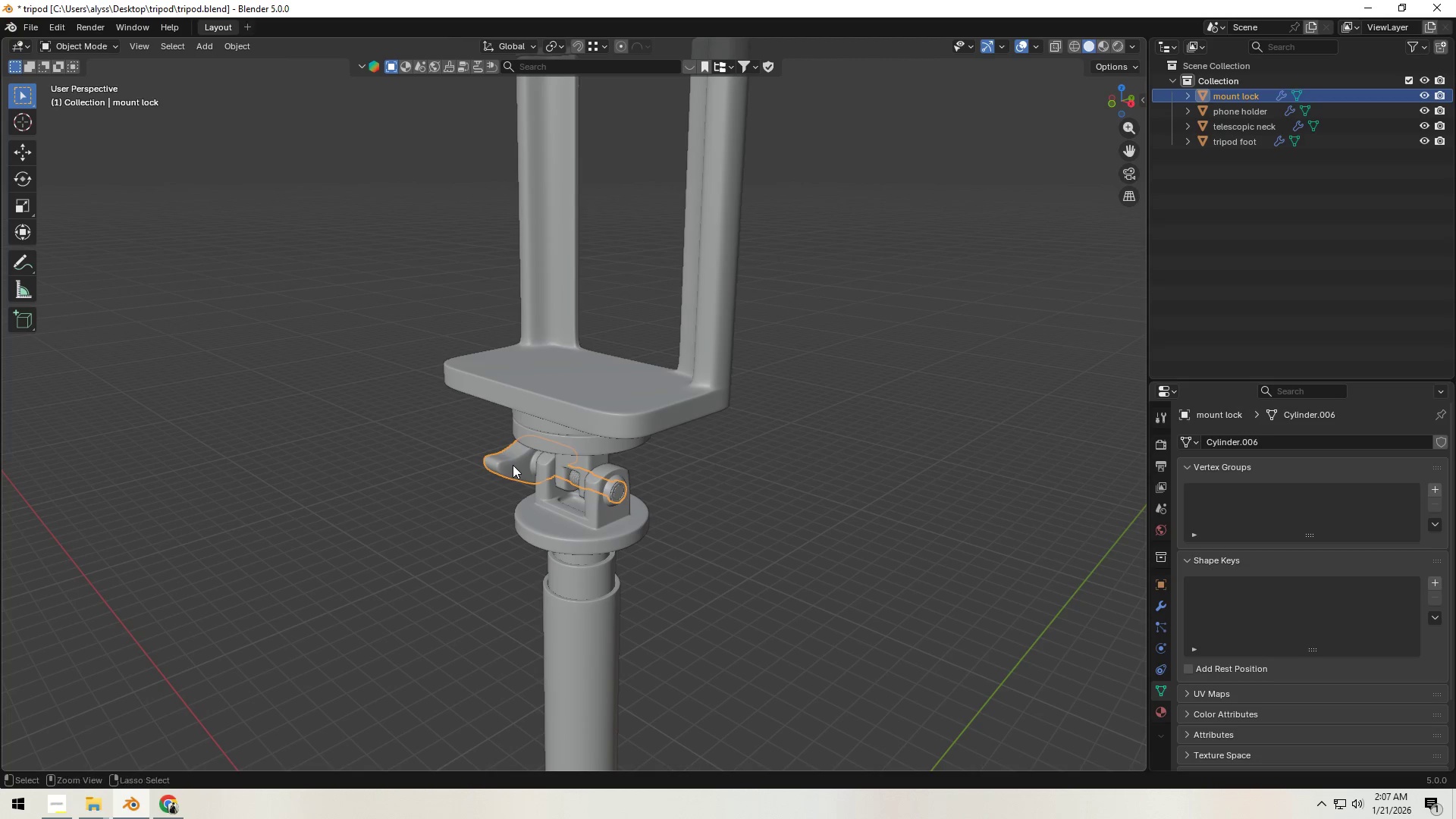 
key(Control+ControlLeft)
 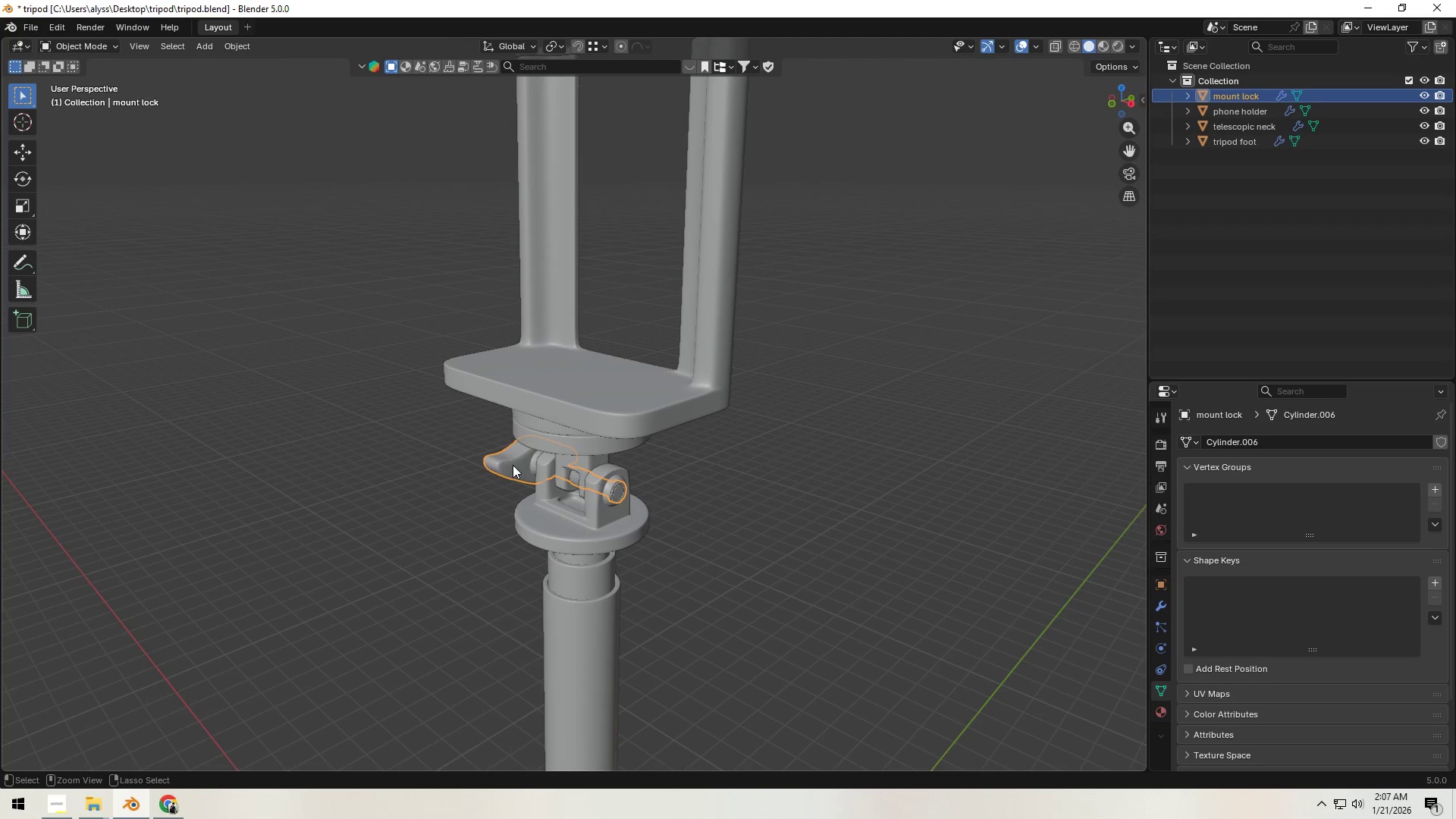 
key(Control+A)
 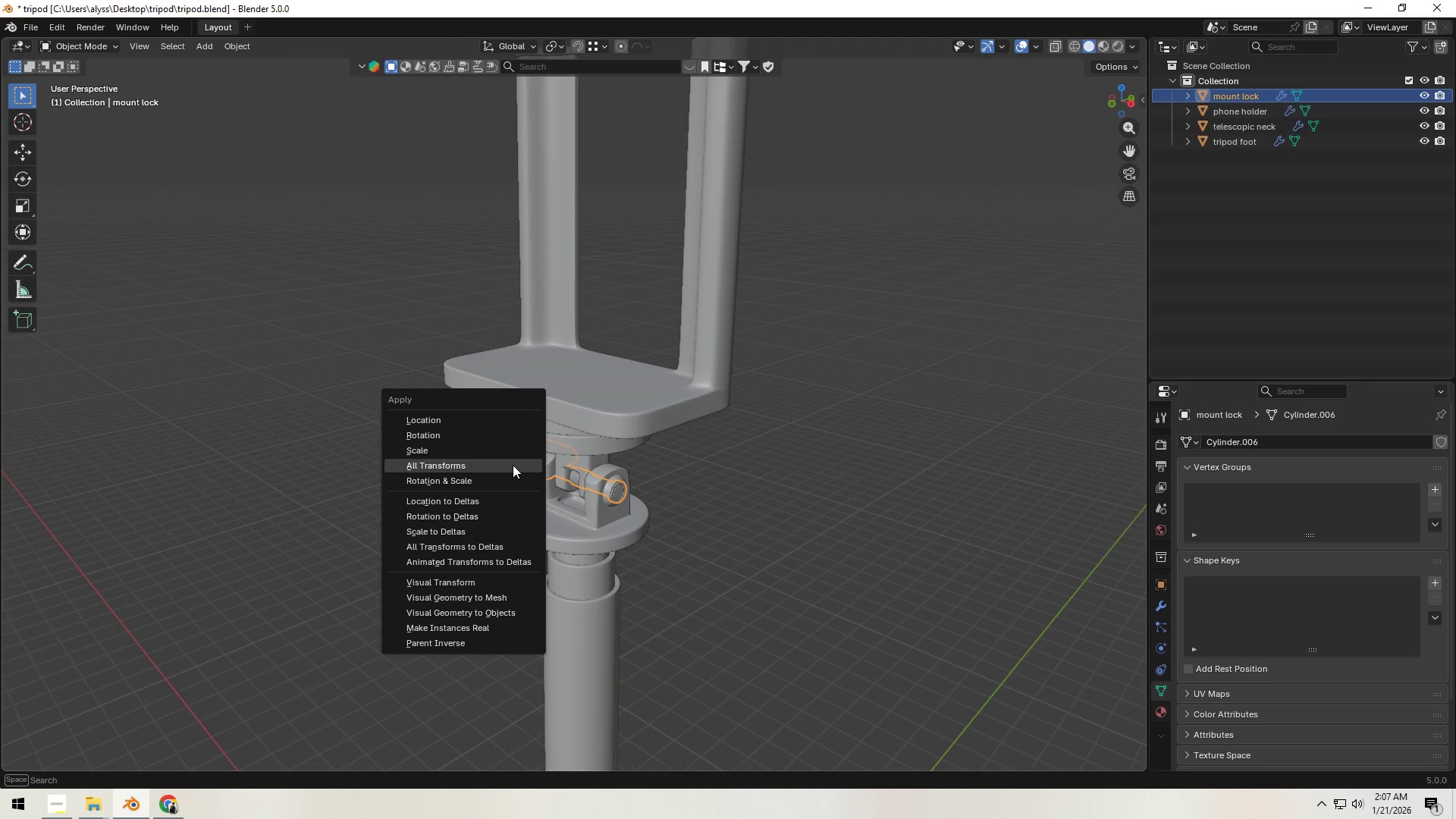 
left_click([513, 465])
 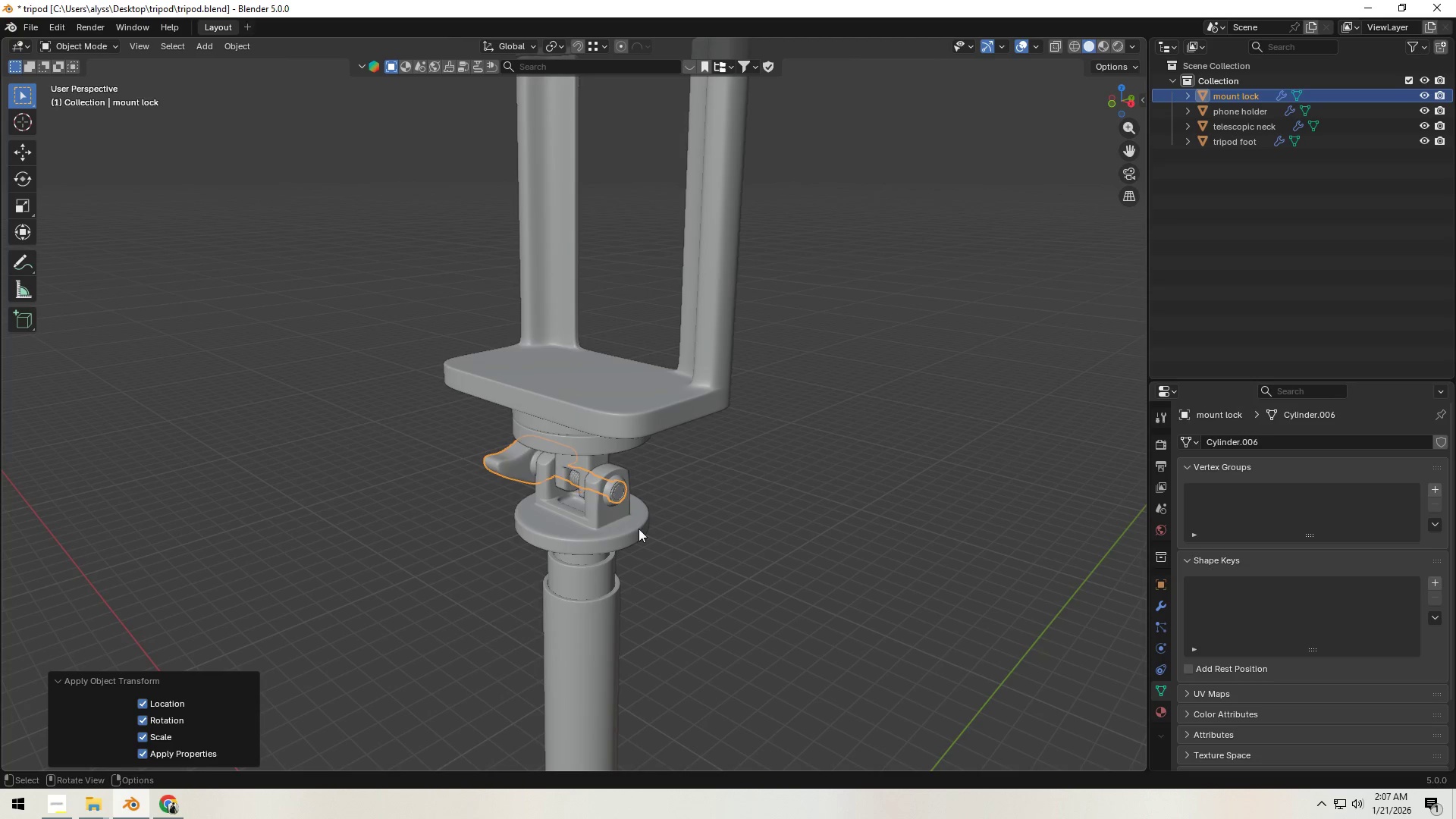 
scroll: coordinate [669, 614], scroll_direction: down, amount: 4.0
 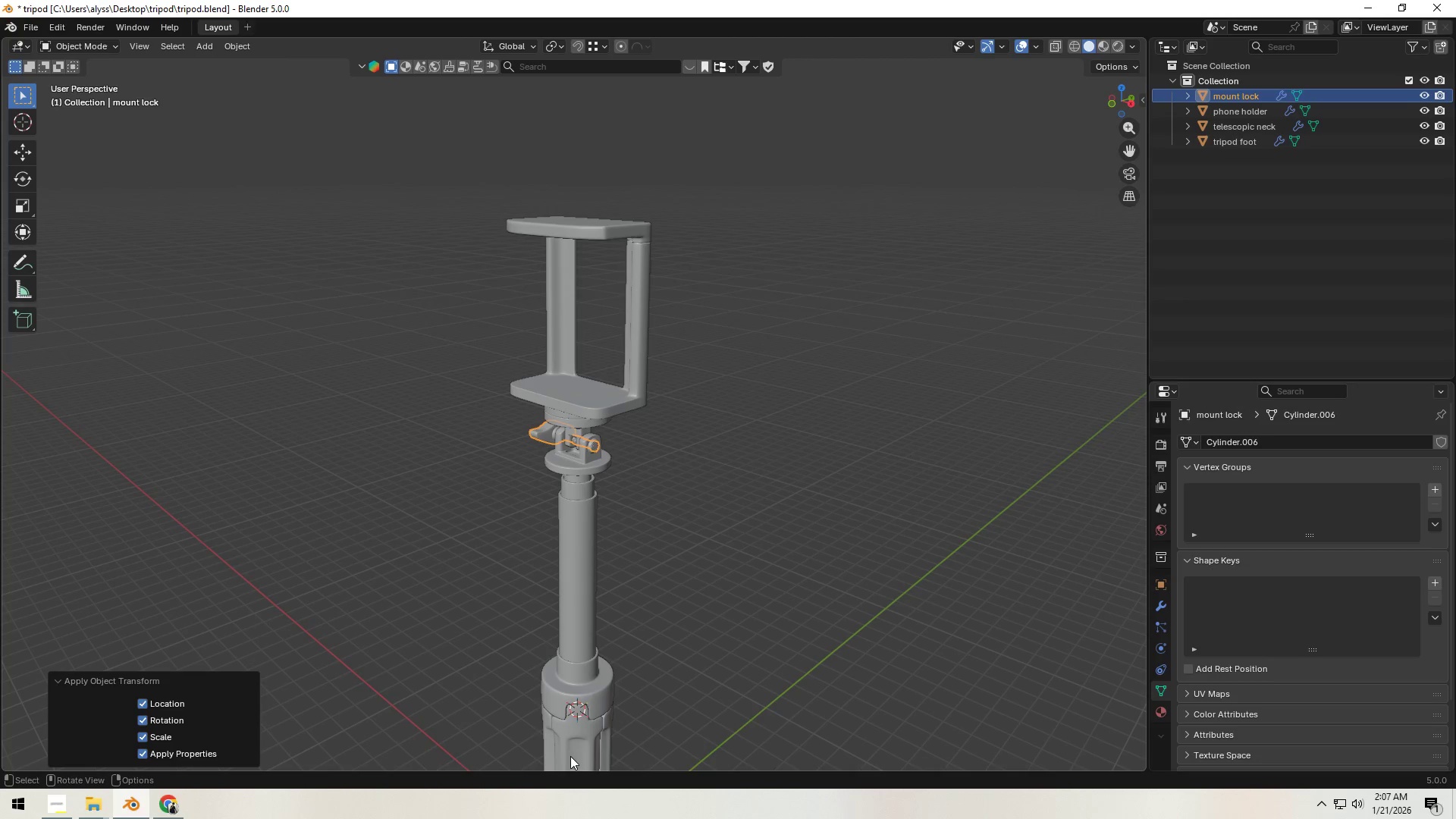 
left_click([584, 745])
 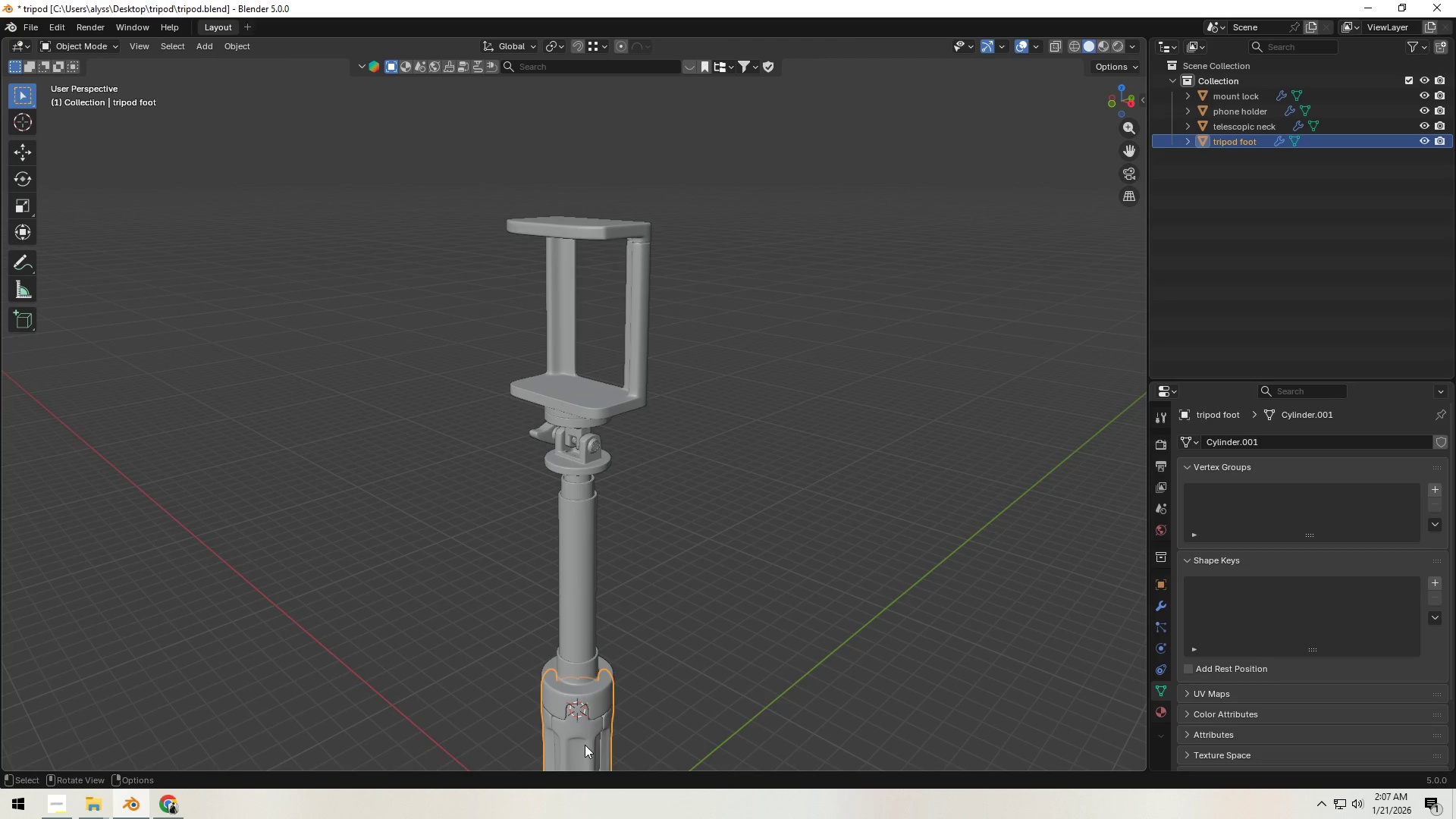 
key(Control+ControlLeft)
 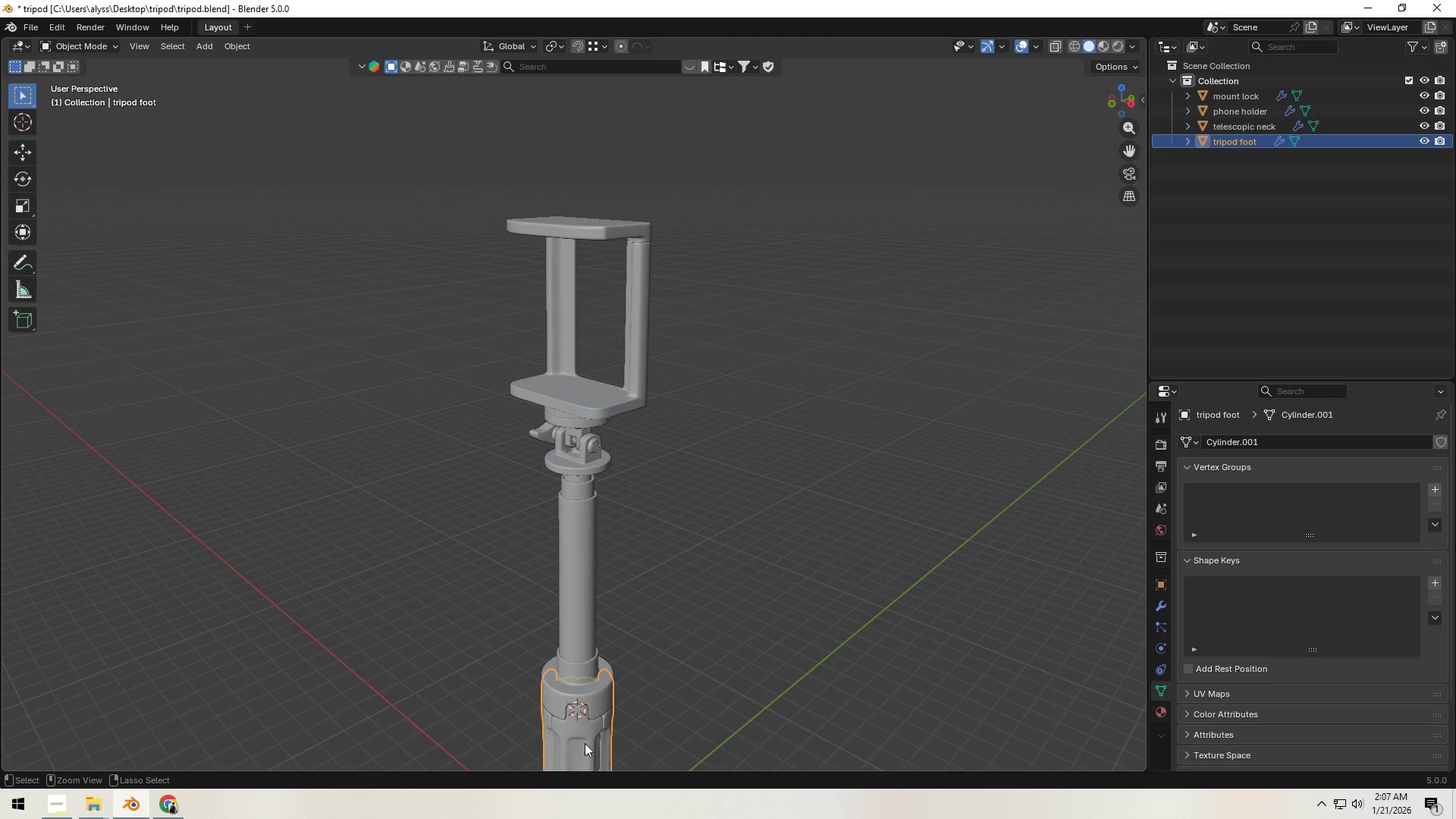 
key(Control+A)
 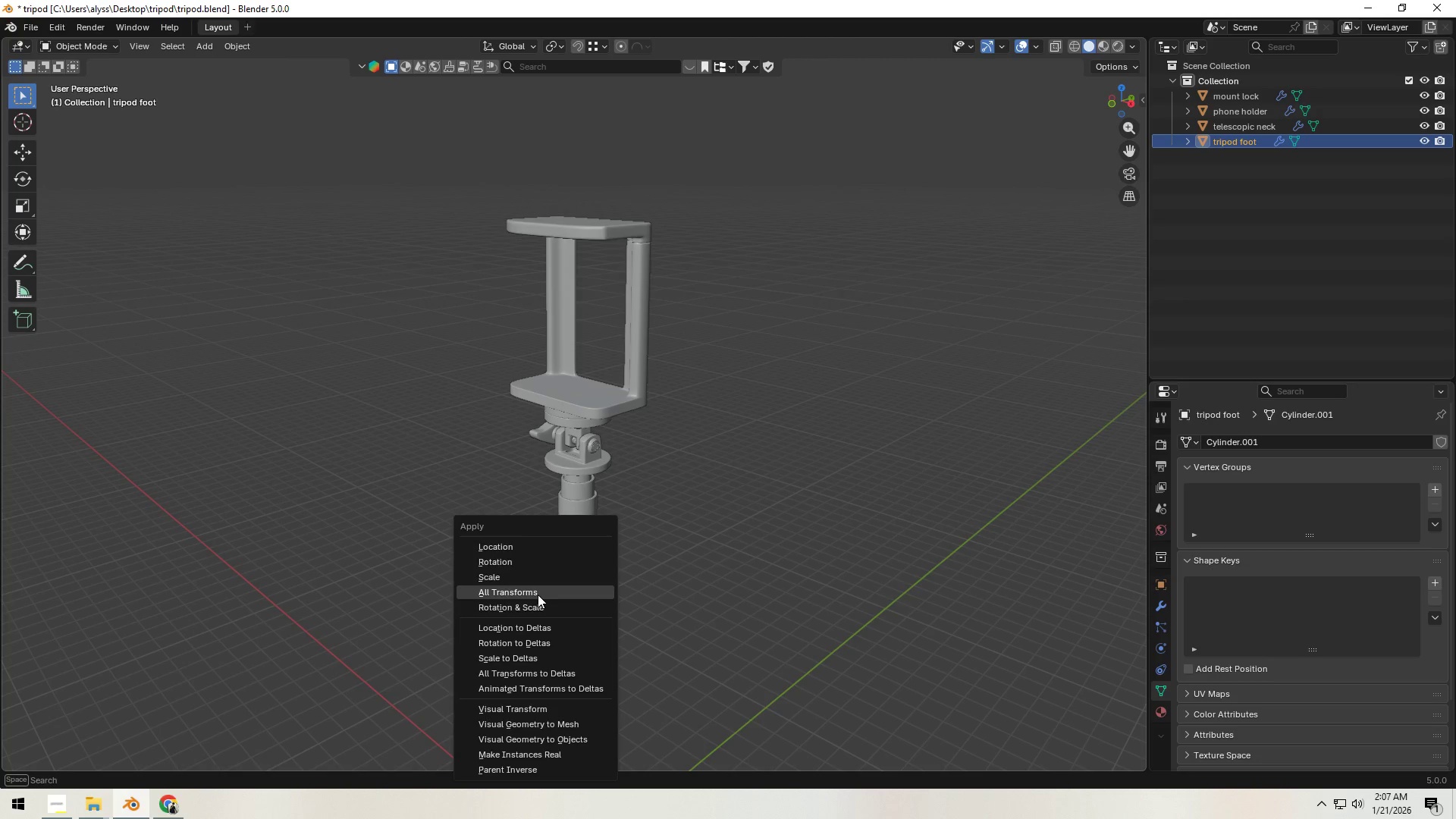 
double_click([701, 572])
 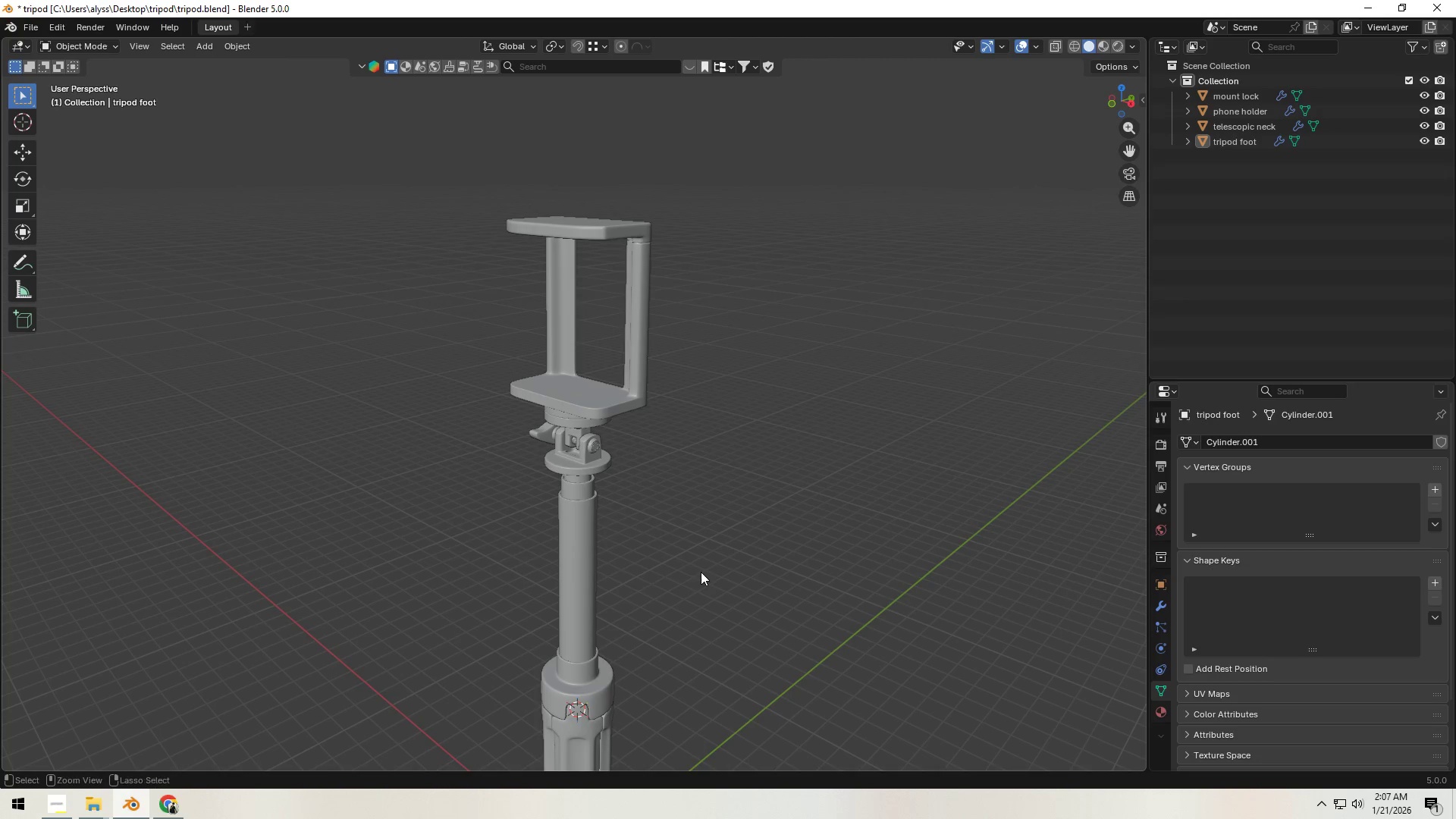 
key(Control+A)
 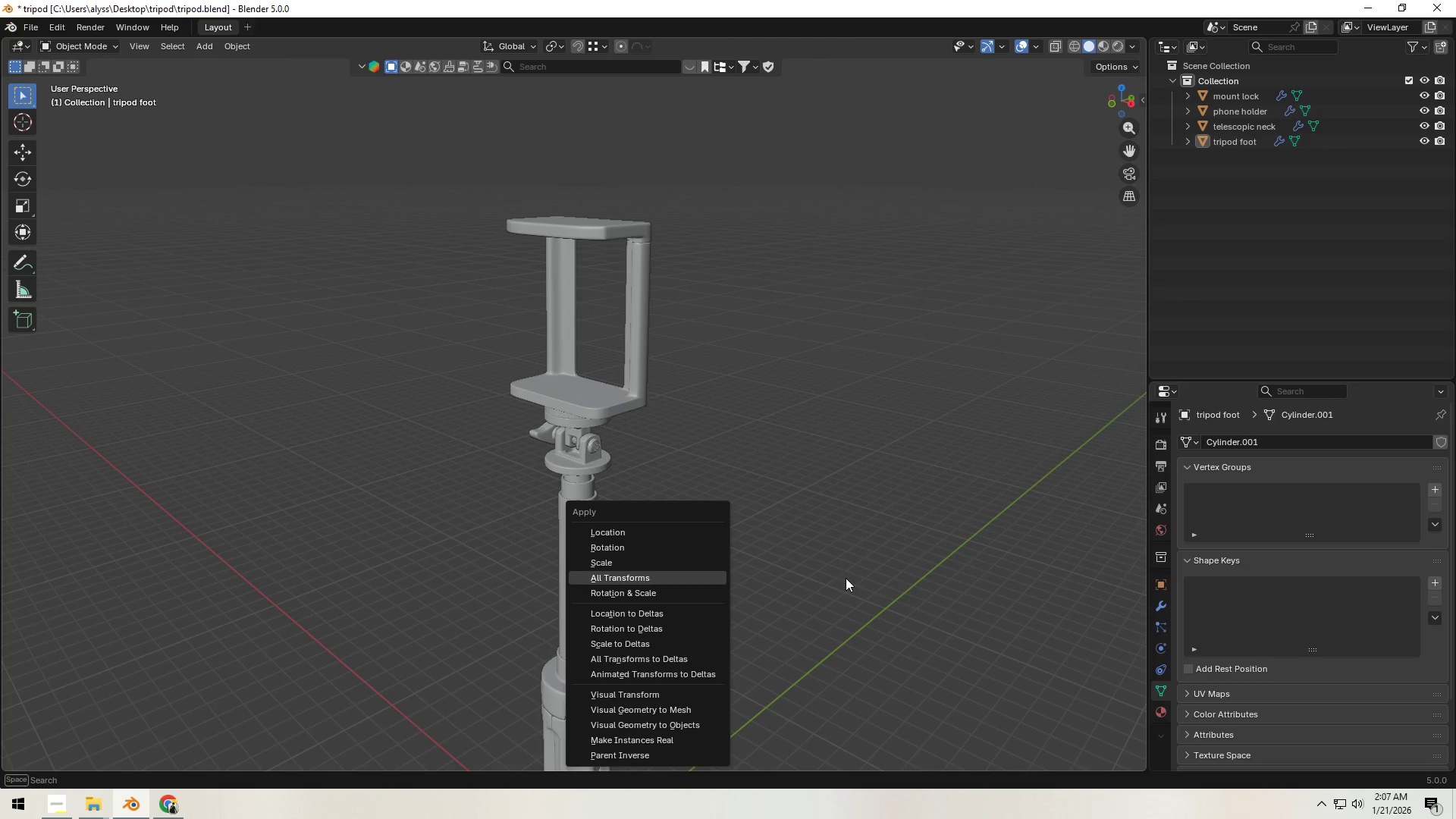 
left_click([853, 578])
 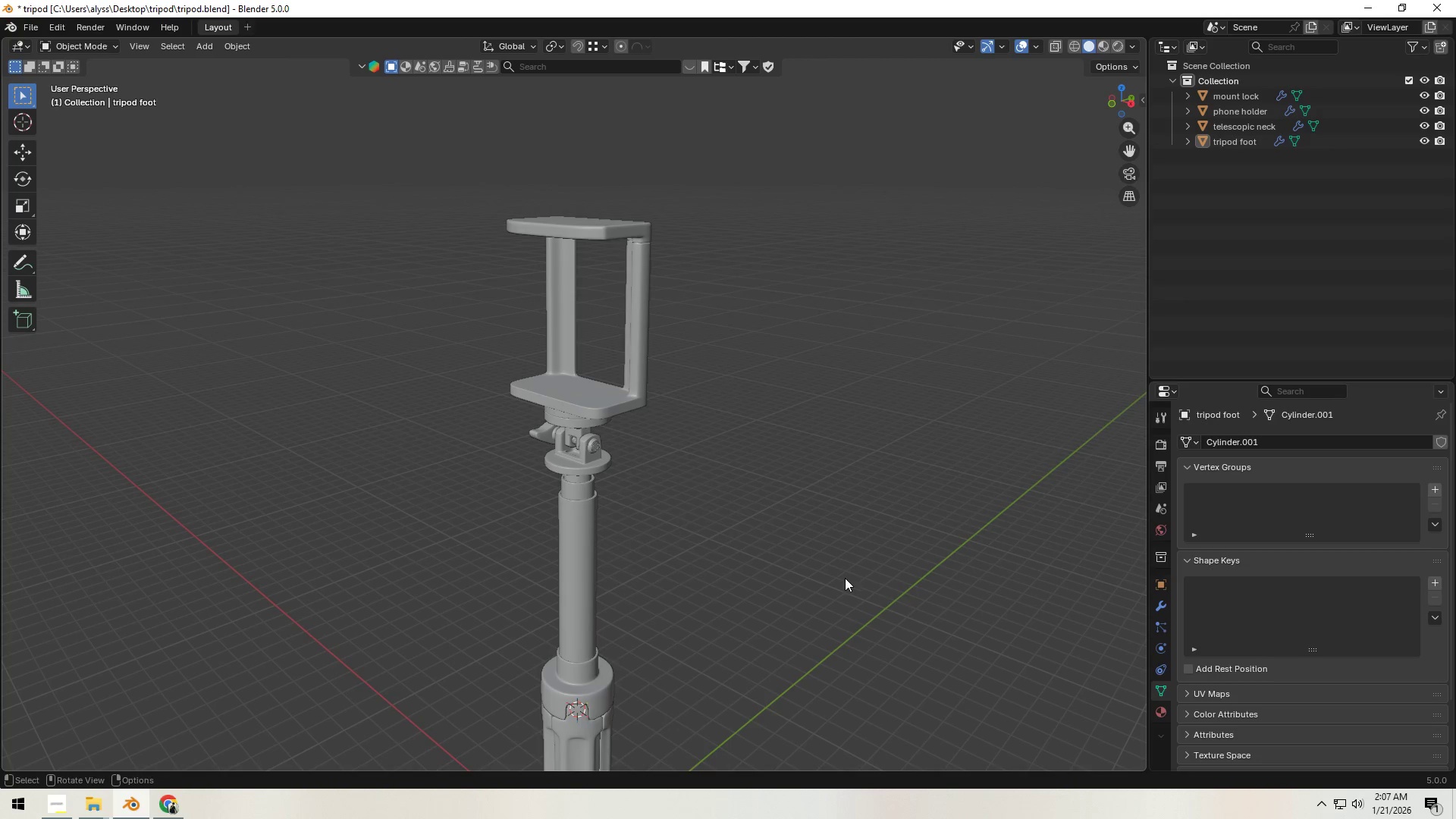 
key(Control+S)
 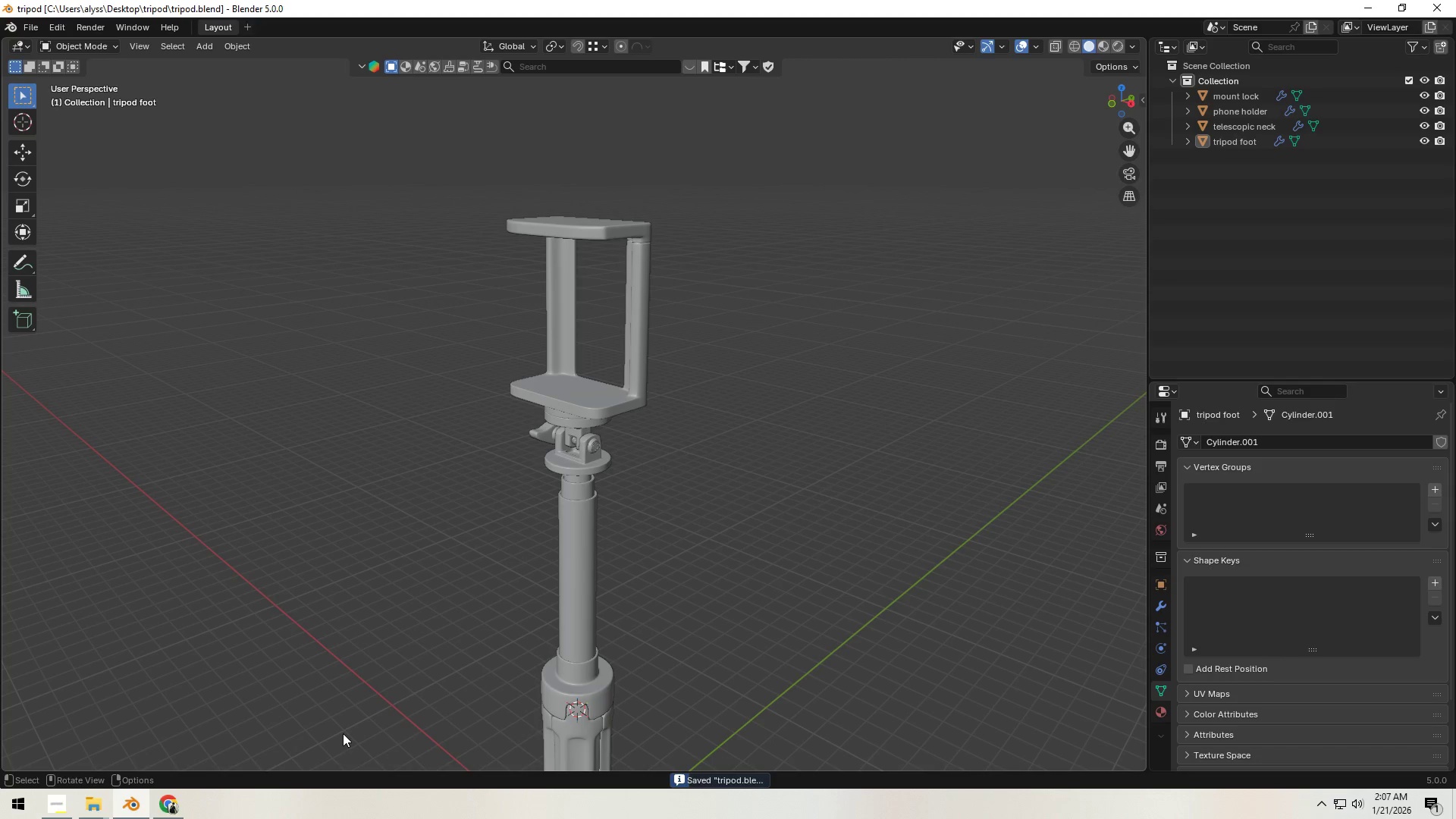 
wait(6.53)
 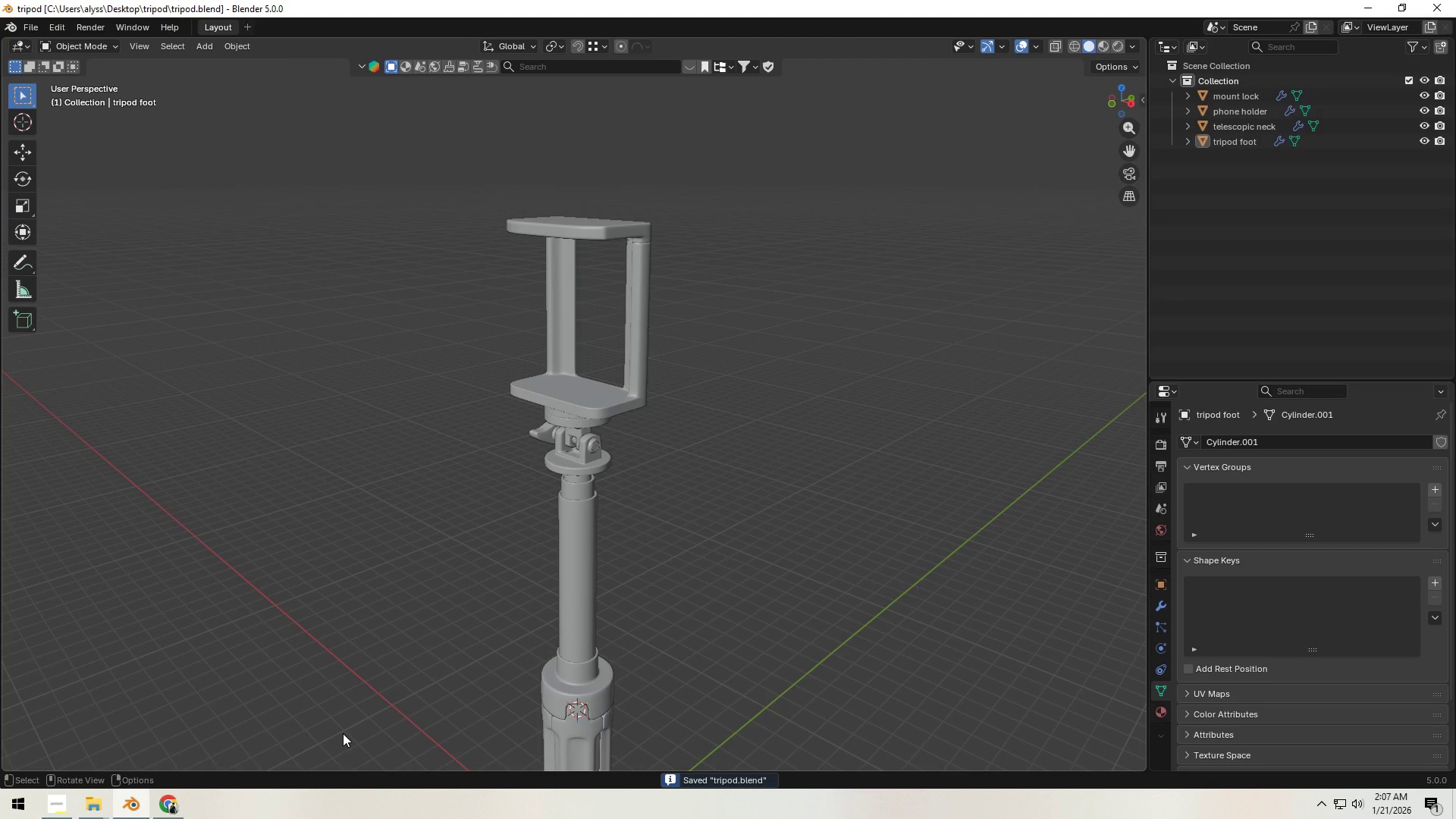 
left_click([60, 806])